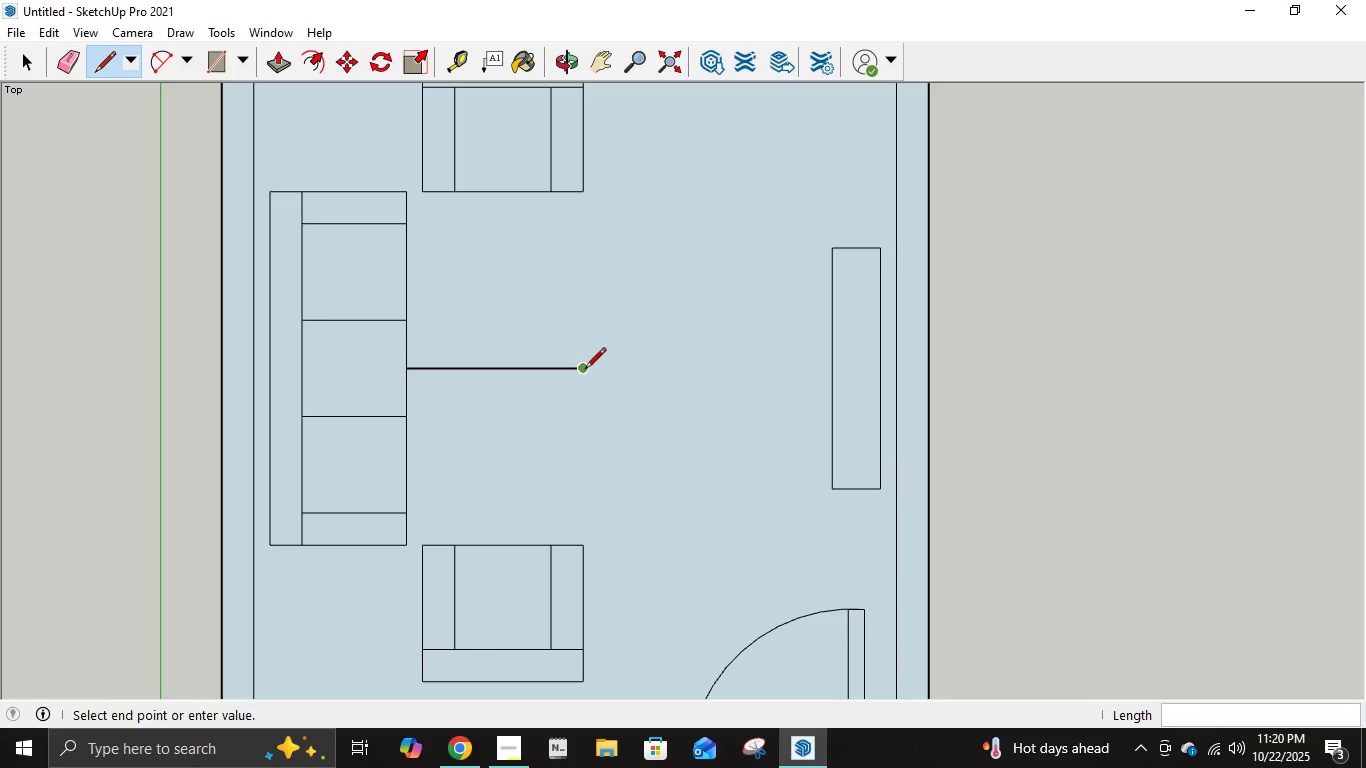 
left_click([585, 370])
 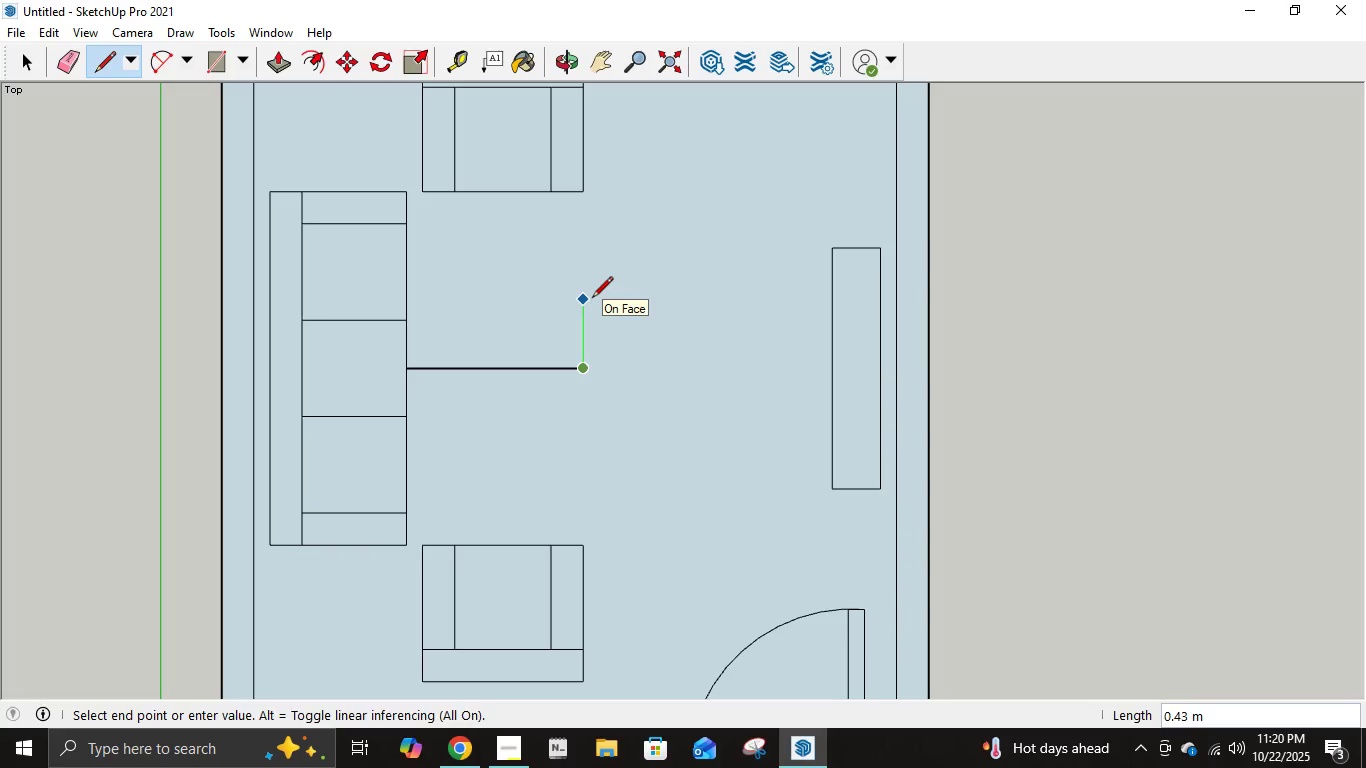 
key(NumpadDecimal)
 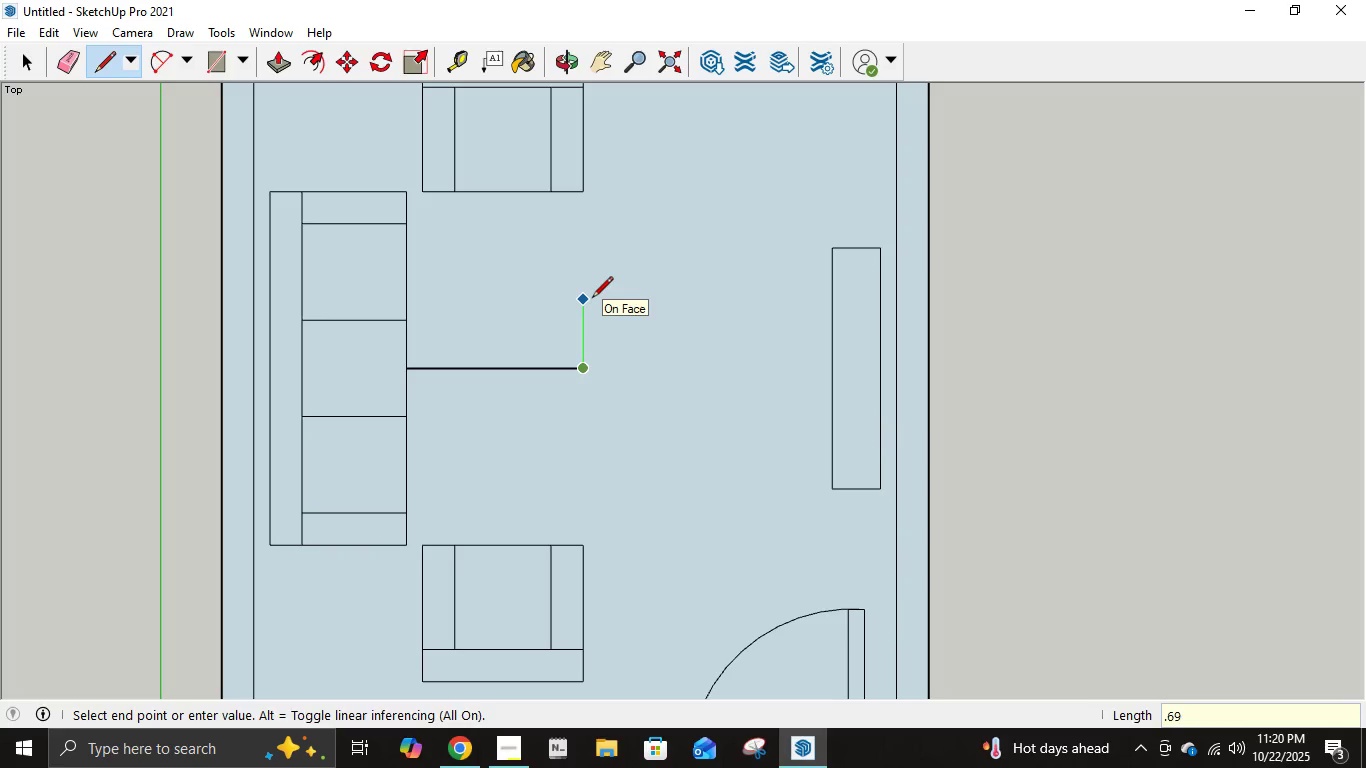 
key(Numpad6)
 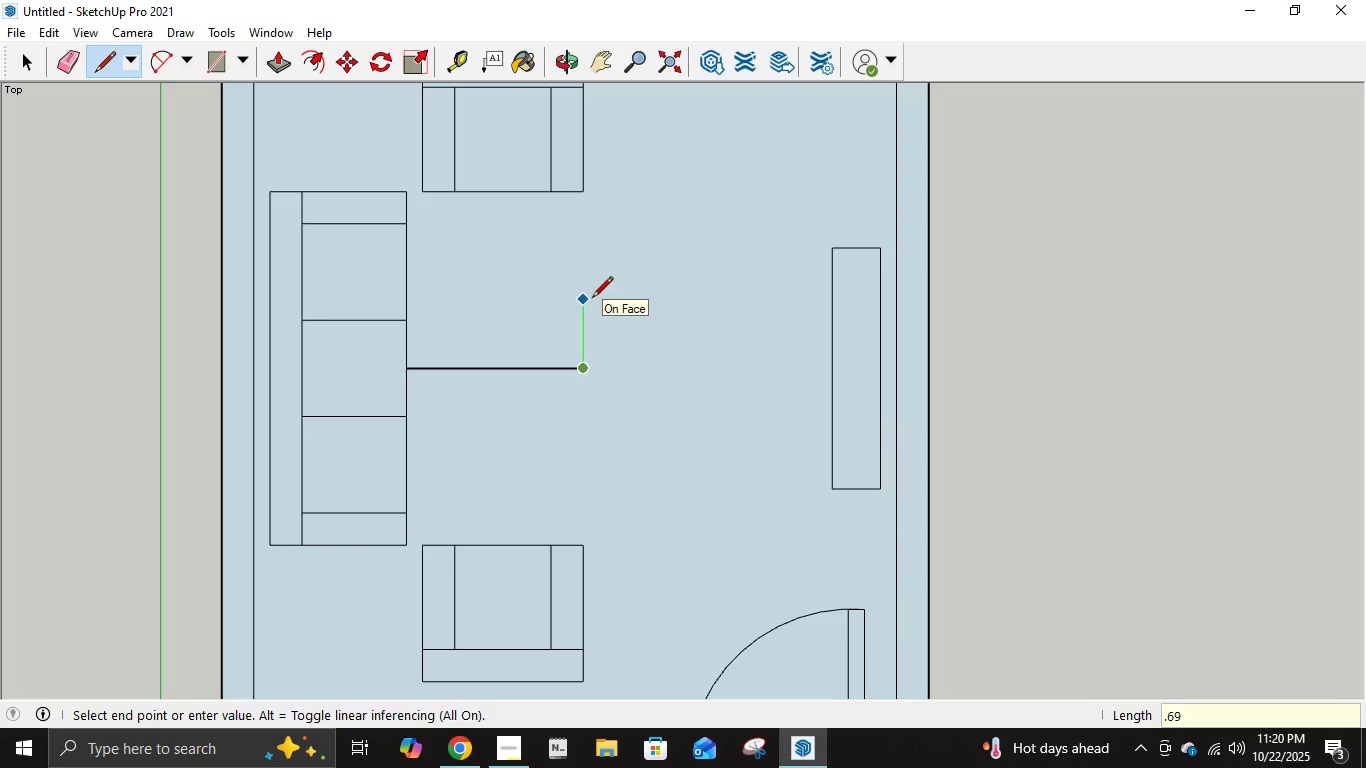 
key(Numpad9)
 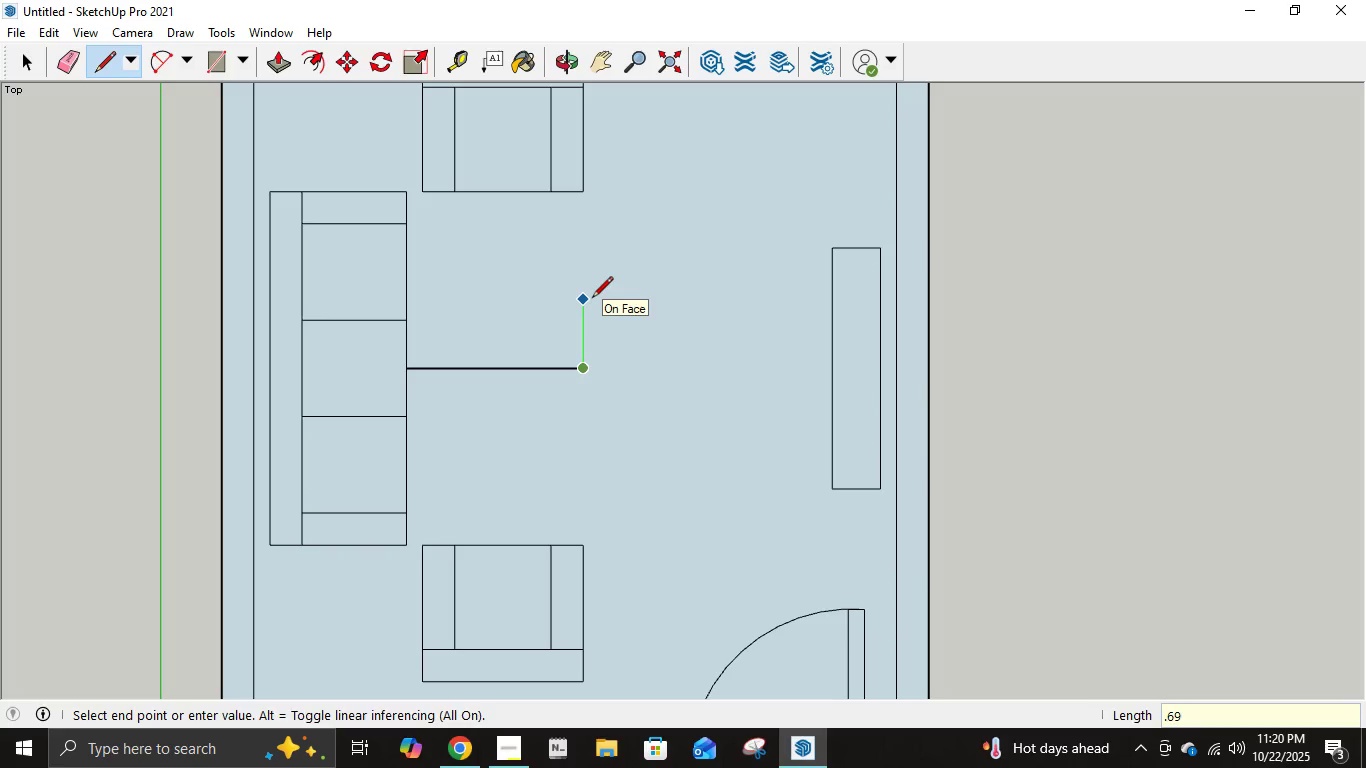 
key(Insert)
 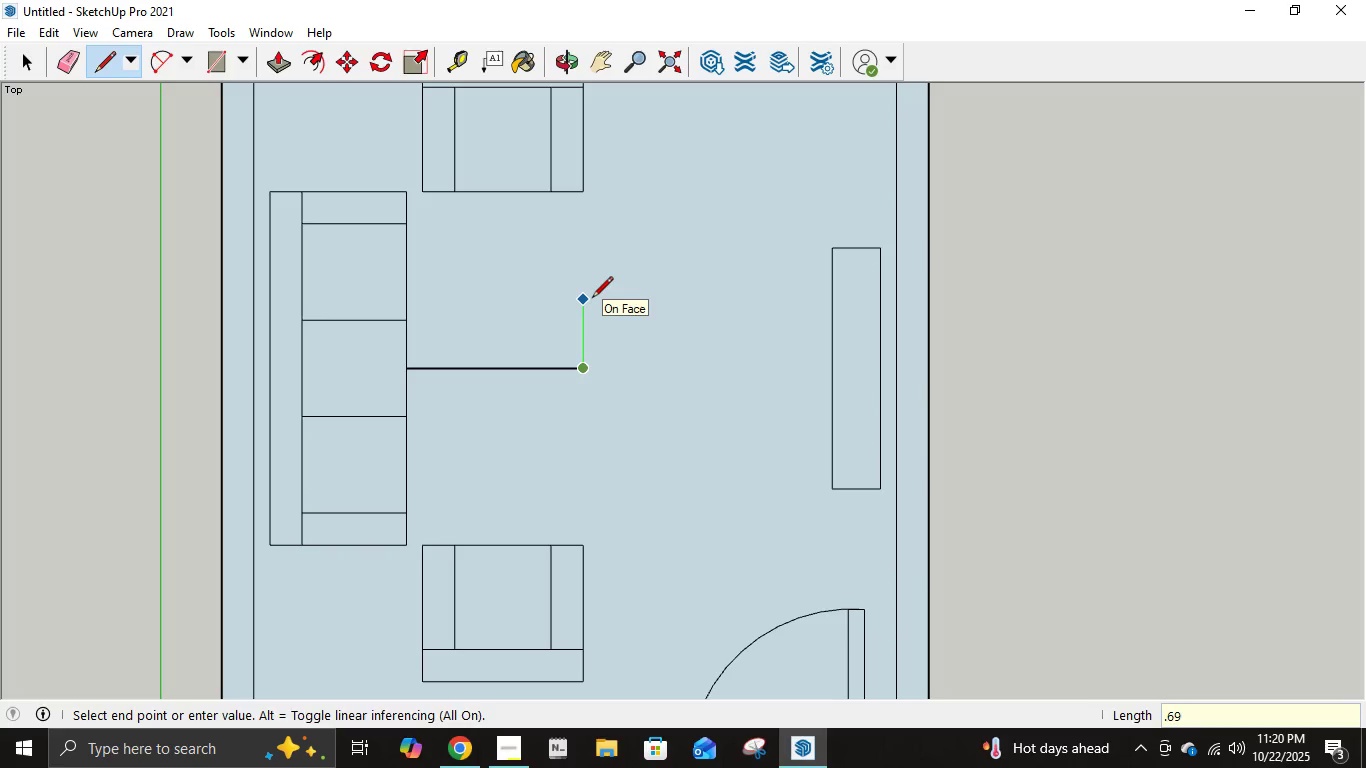 
key(Backspace)
 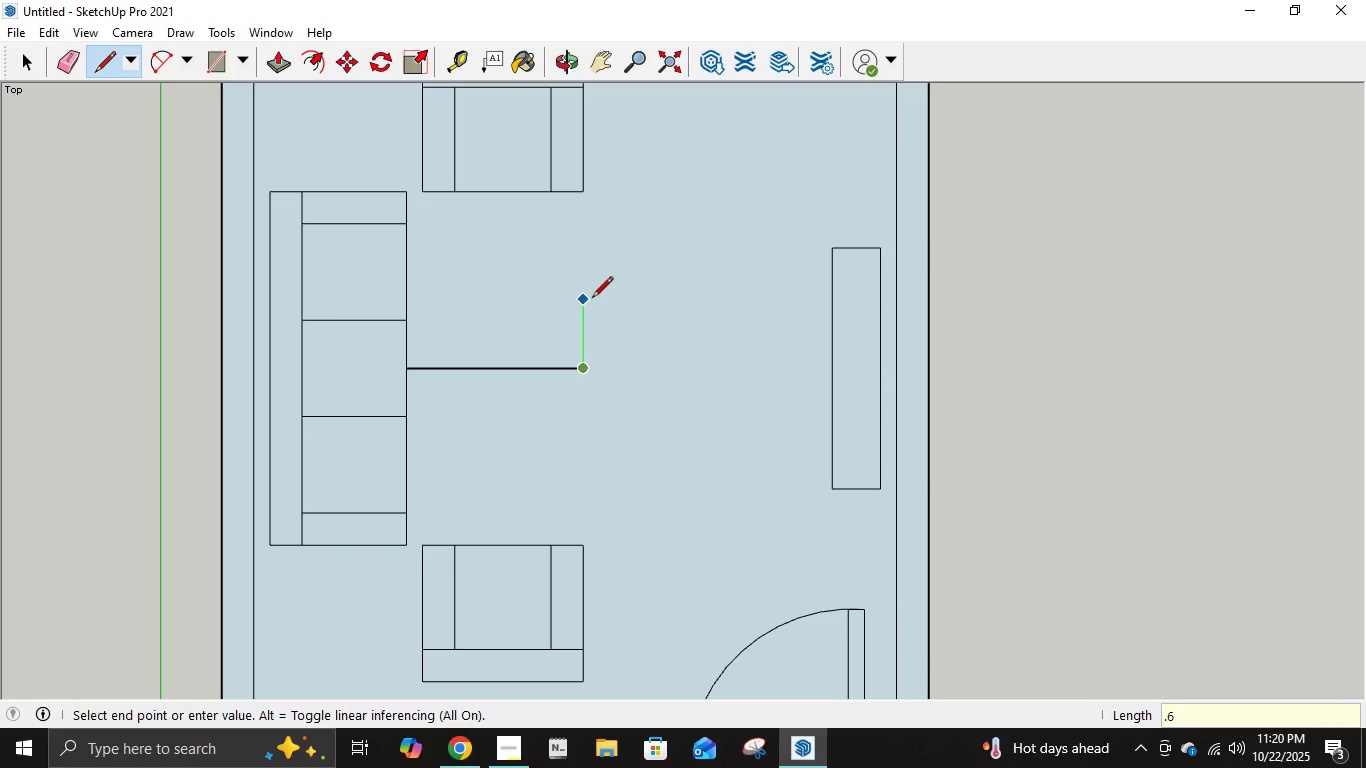 
key(NumpadEnter)
 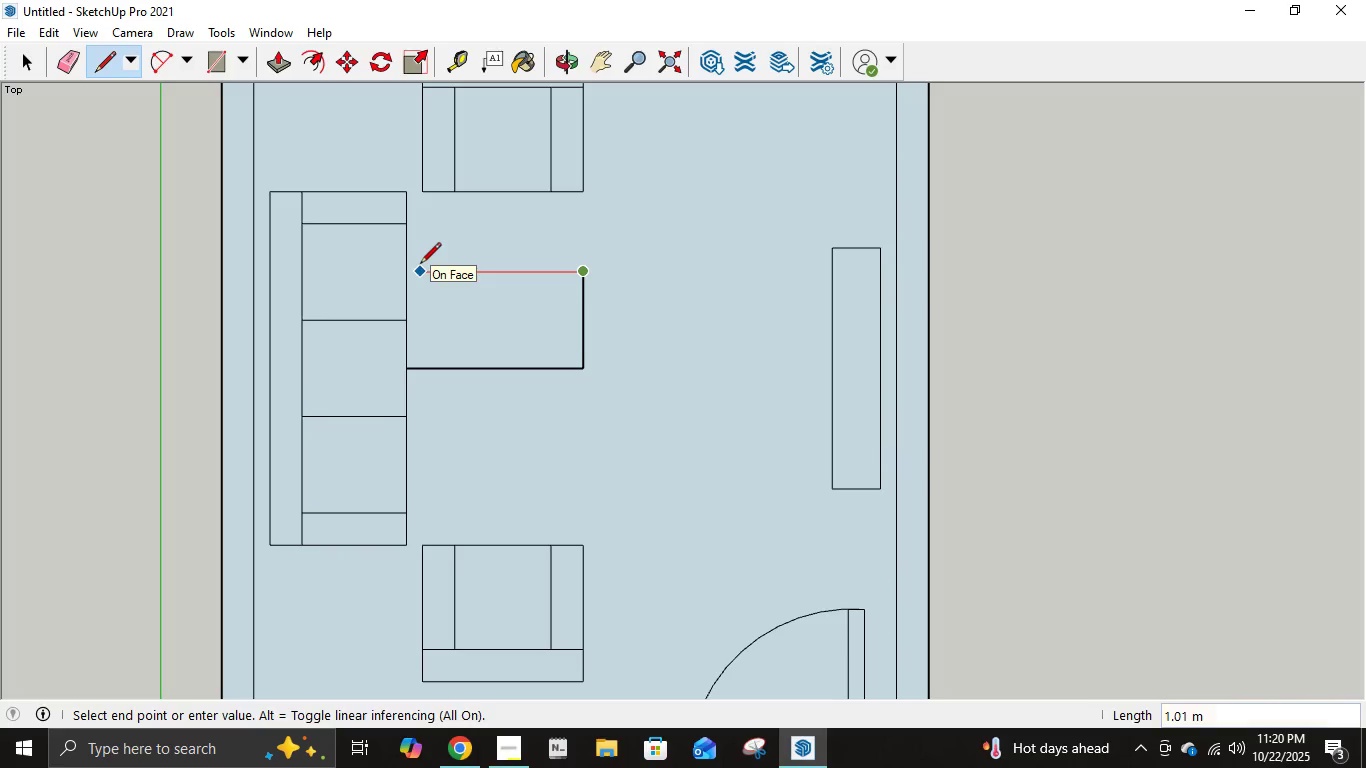 
wait(5.0)
 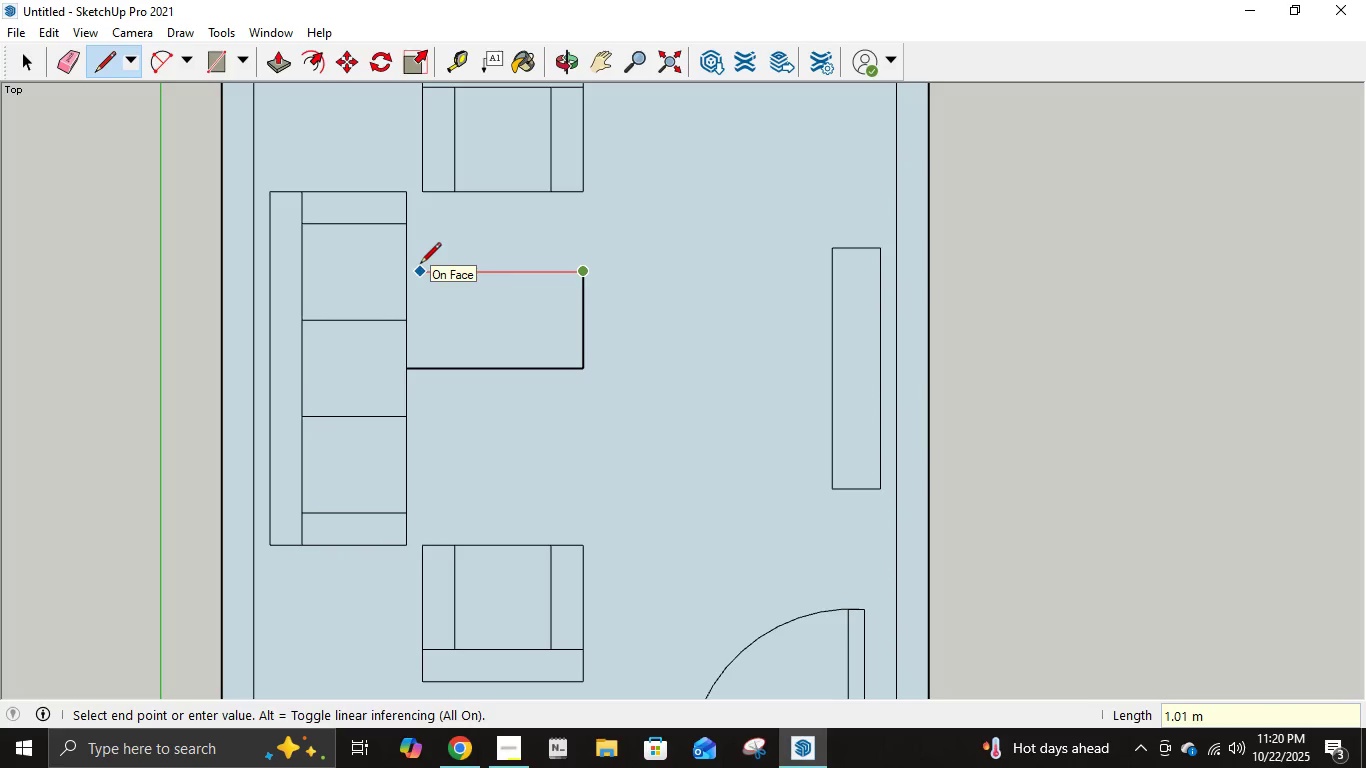 
key(NumpadDecimal)
 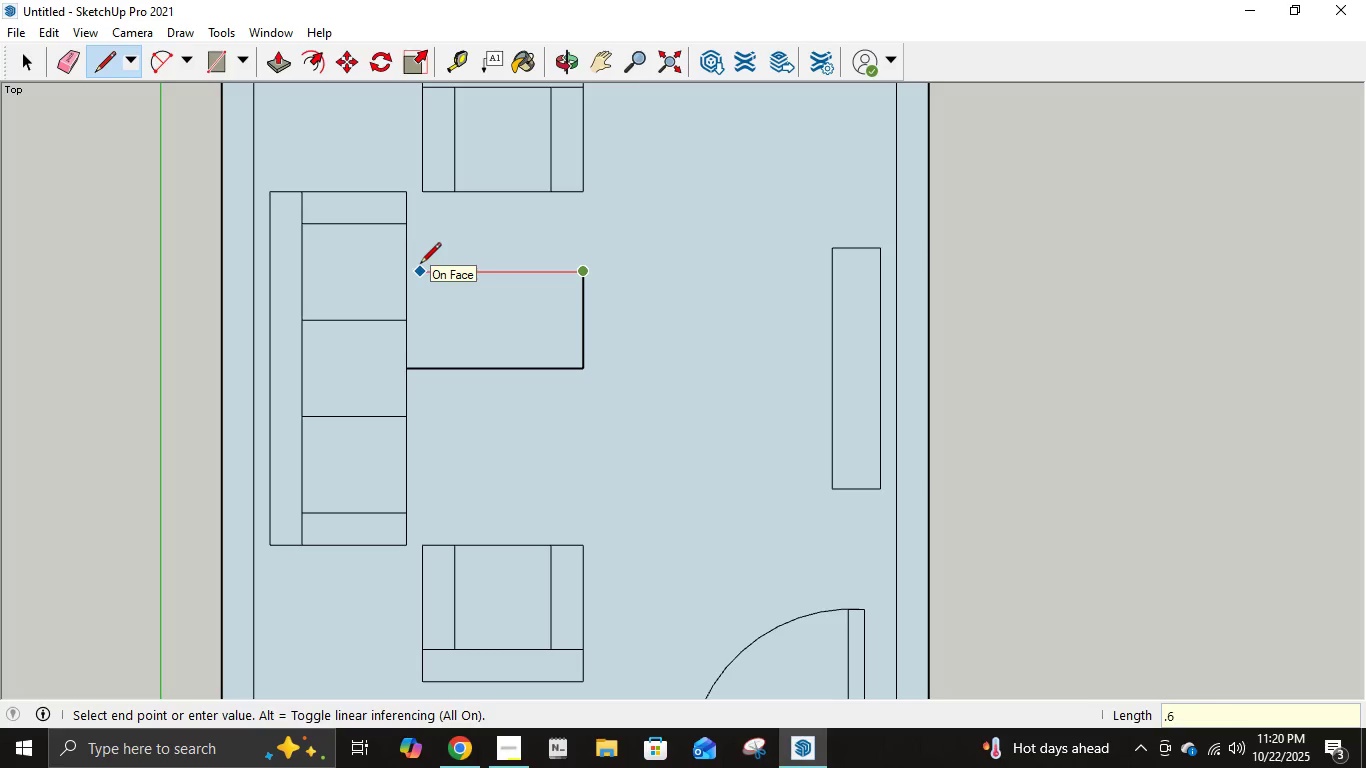 
key(Numpad6)
 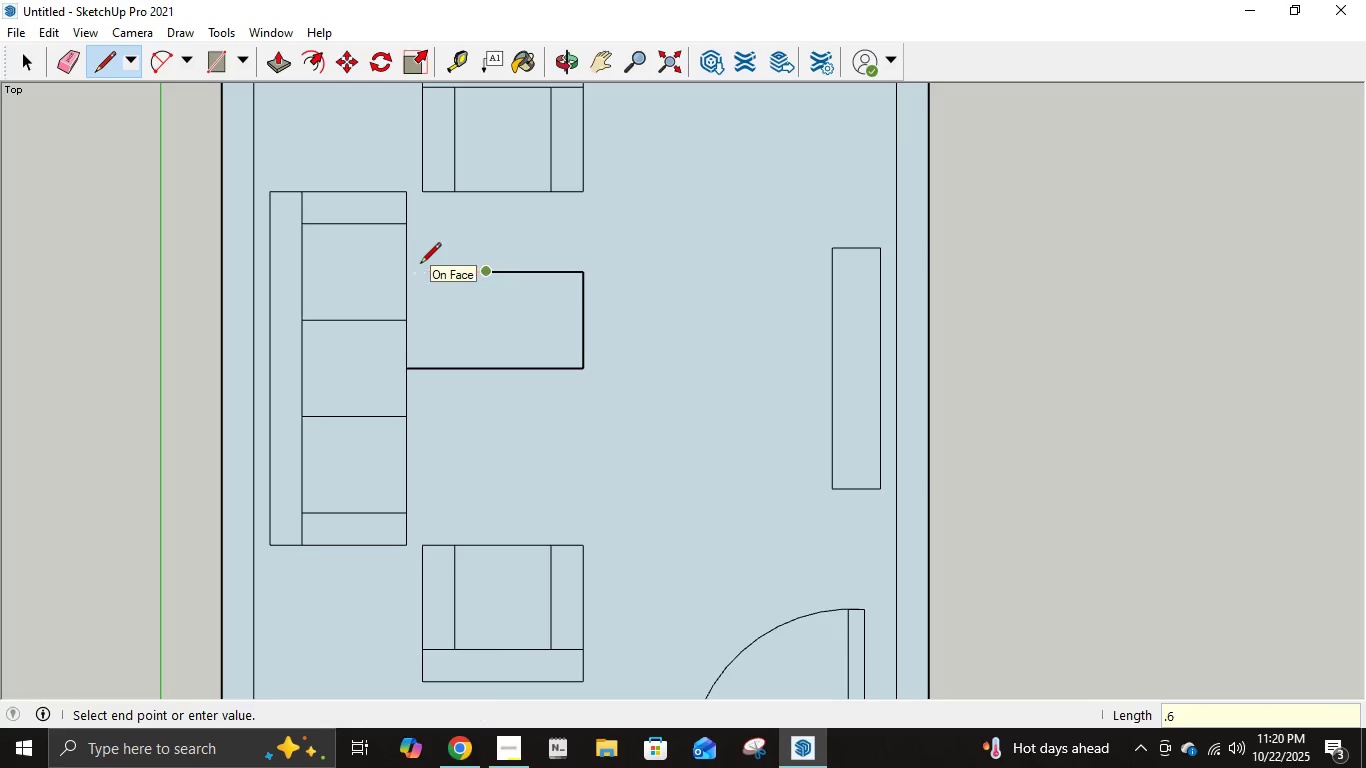 
key(NumpadEnter)
 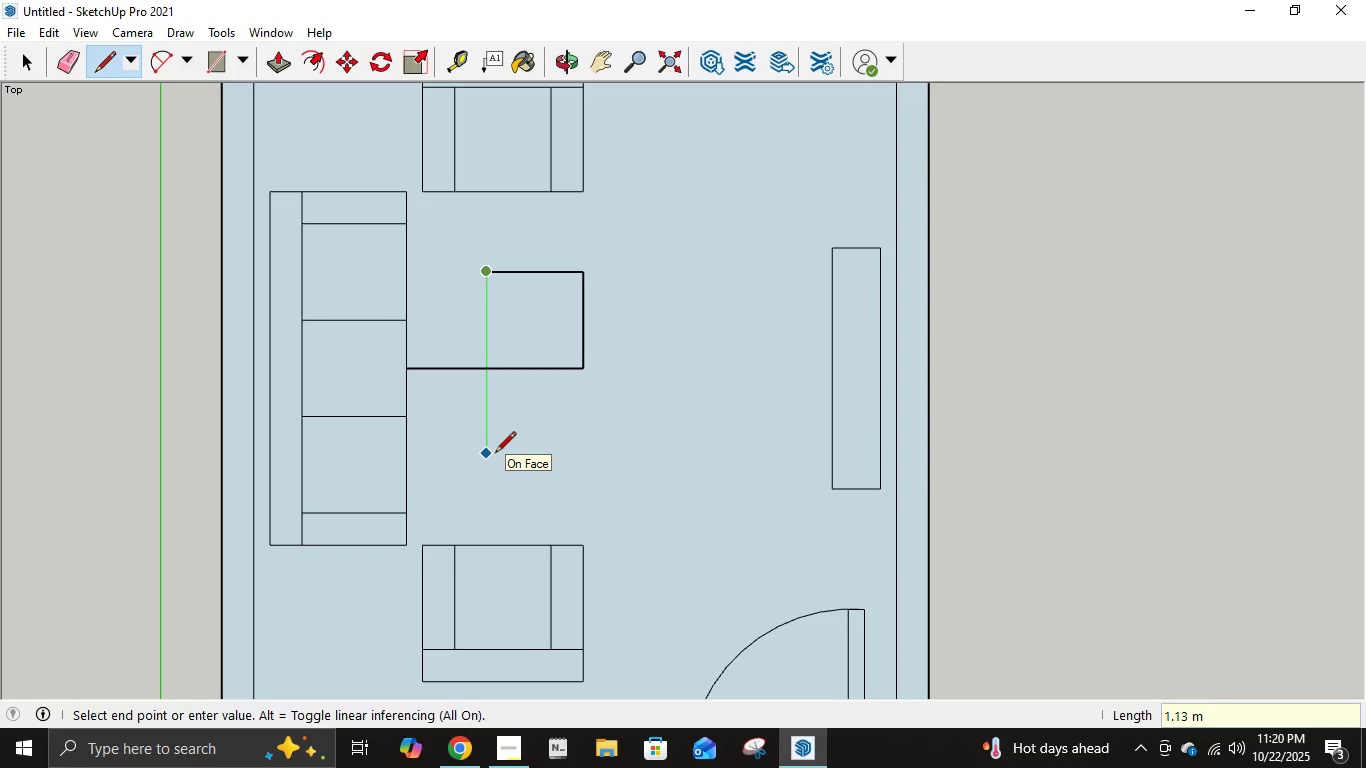 
key(Numpad1)
 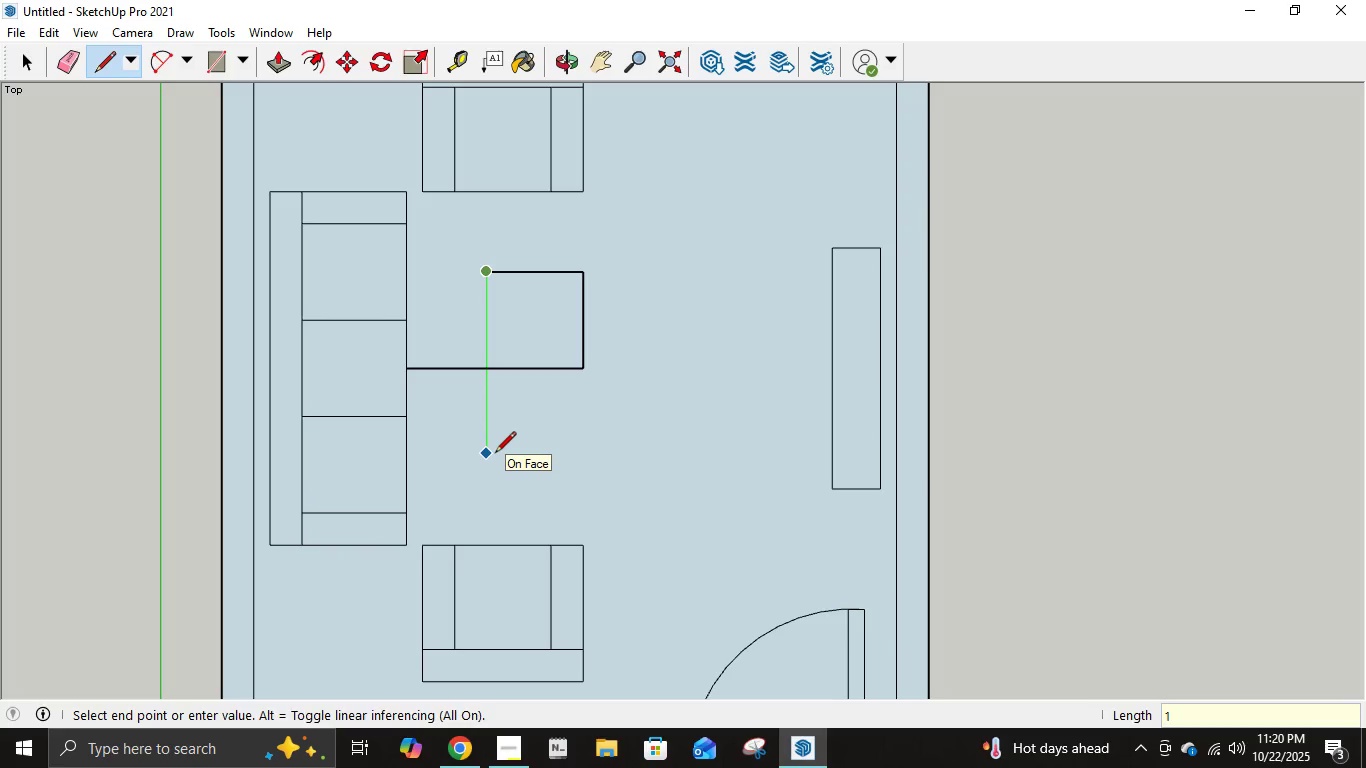 
key(NumpadDecimal)
 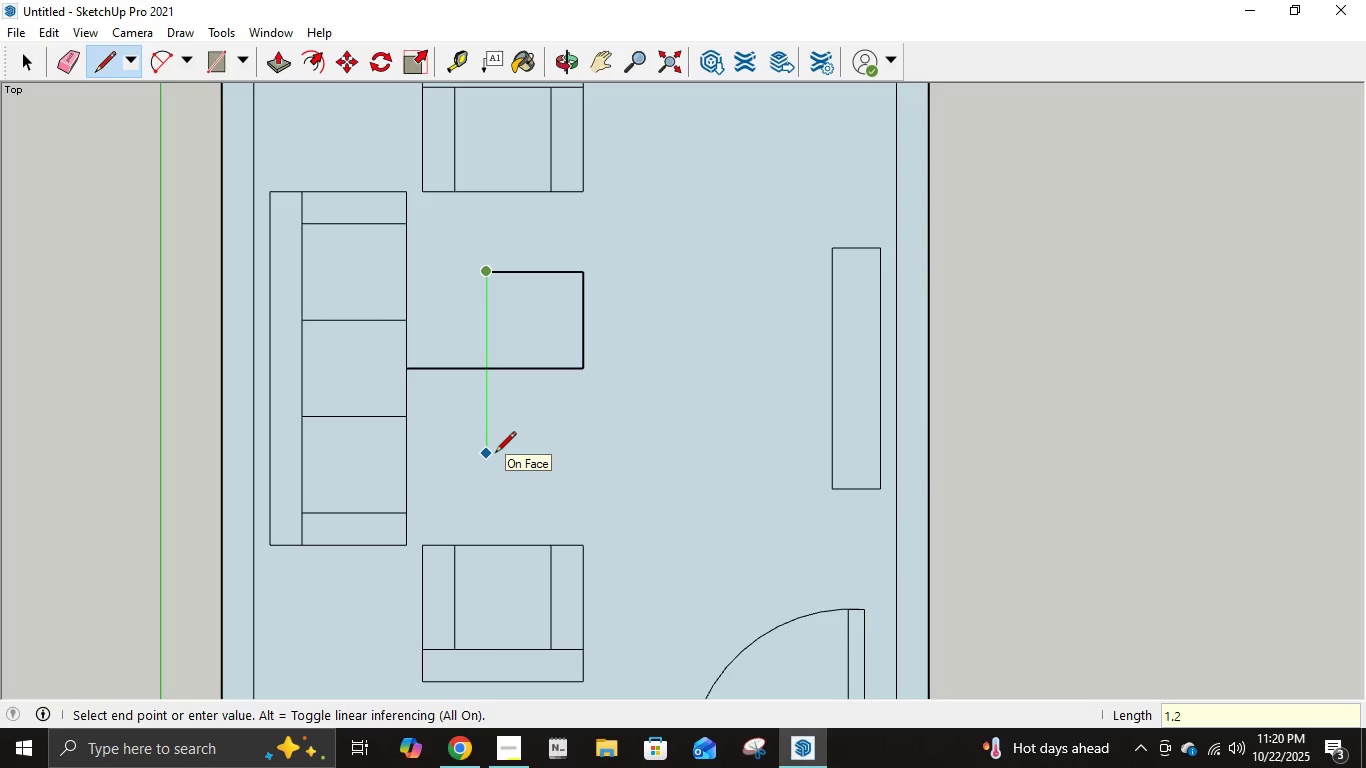 
key(Numpad2)
 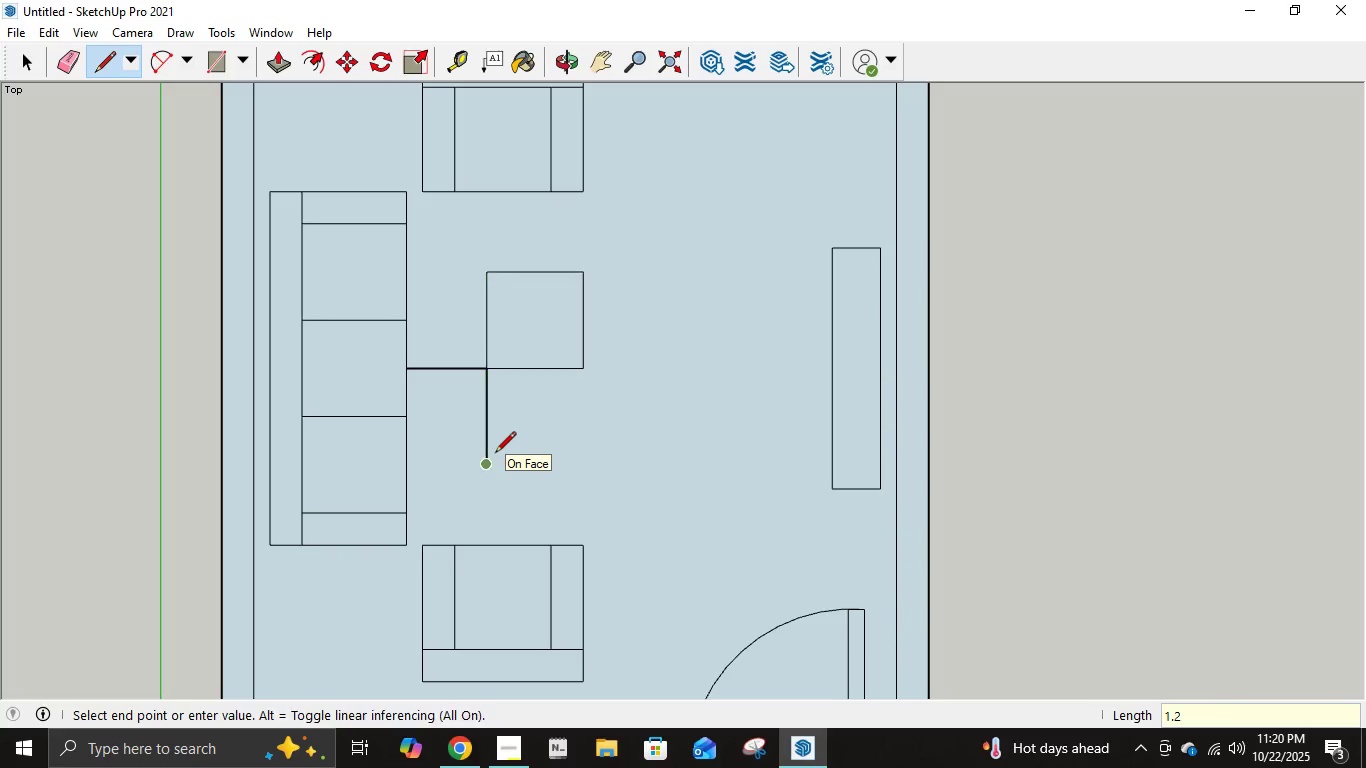 
key(NumpadEnter)
 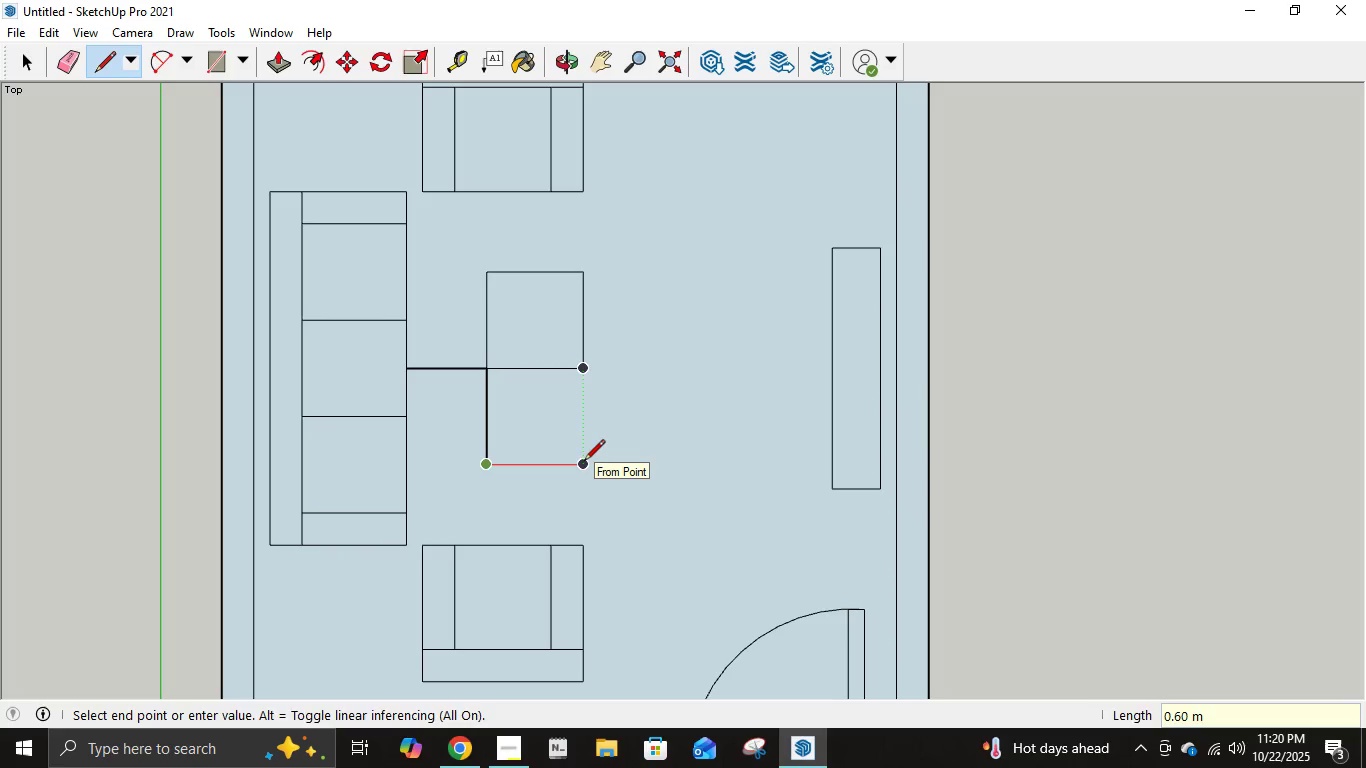 
key(NumpadDecimal)
 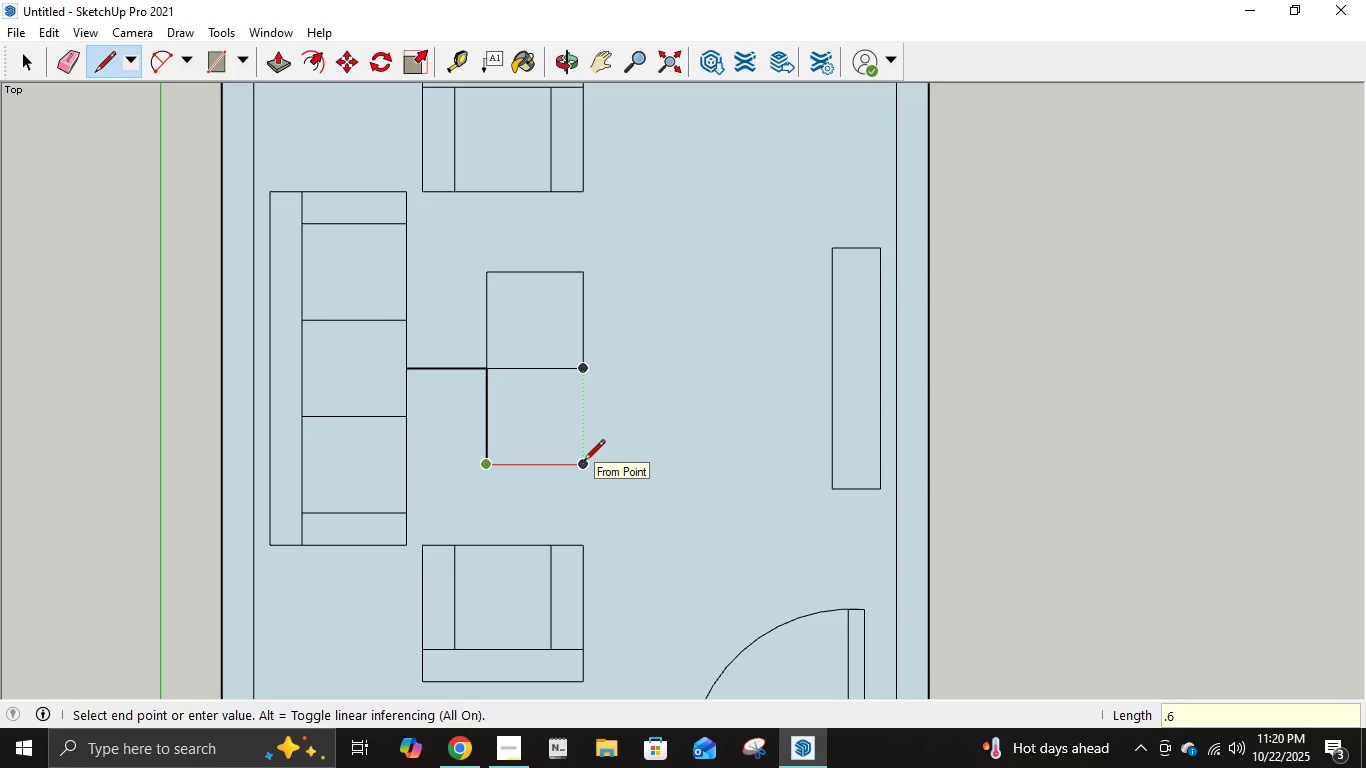 
key(Numpad6)
 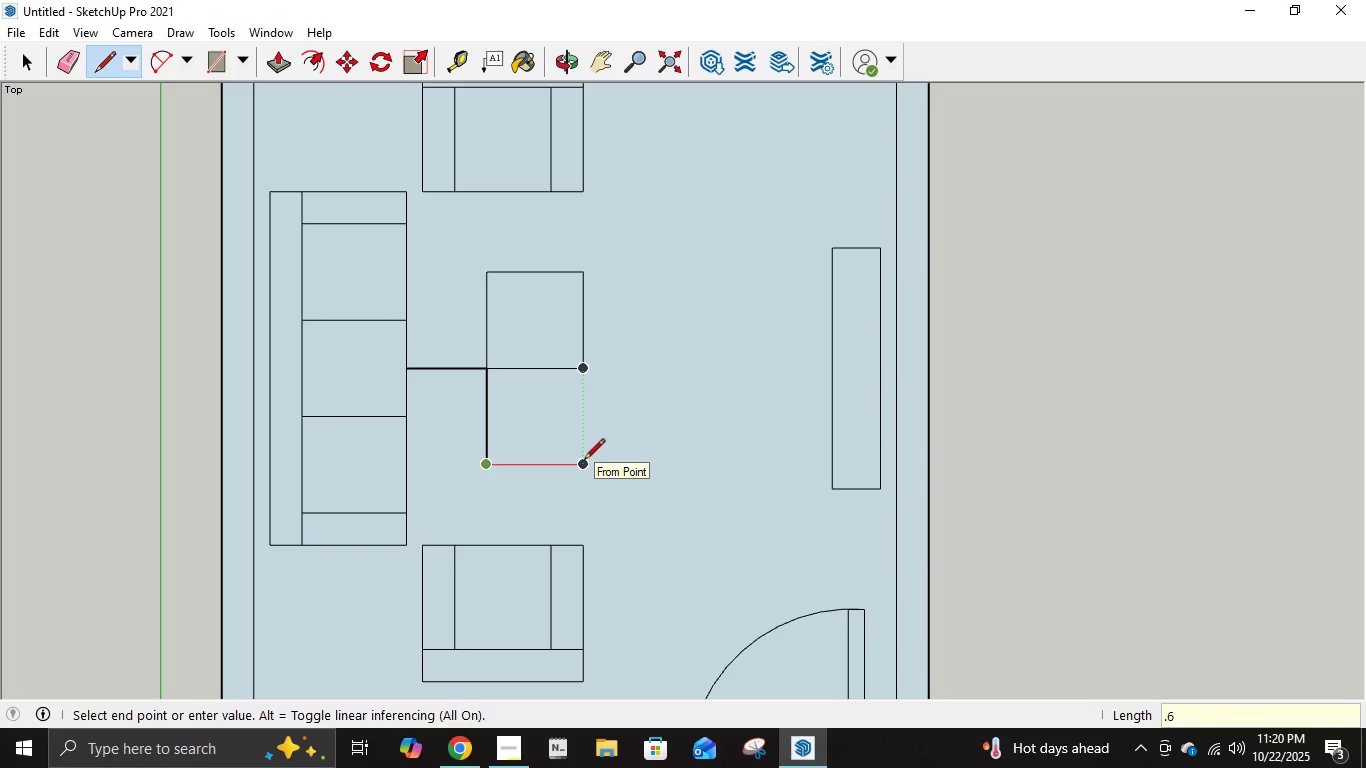 
key(NumpadEnter)
 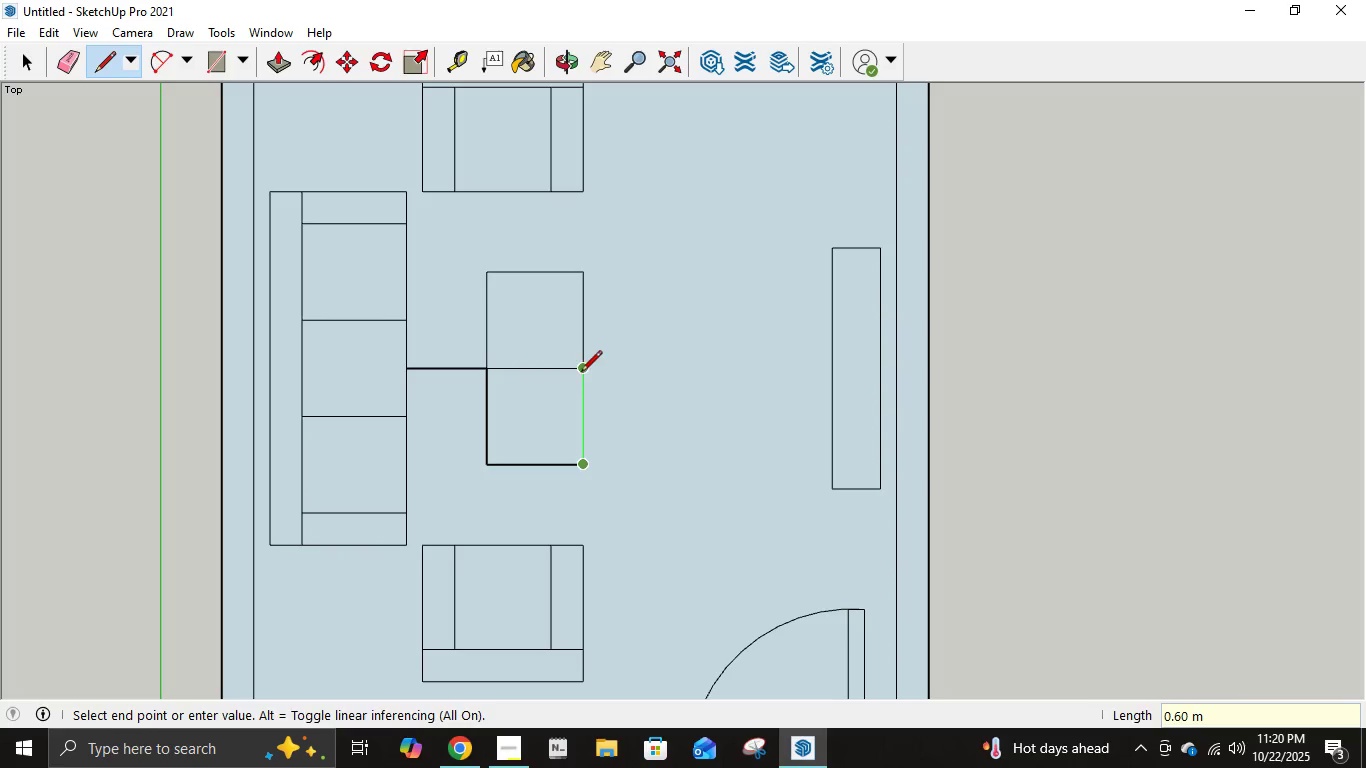 
left_click([581, 372])
 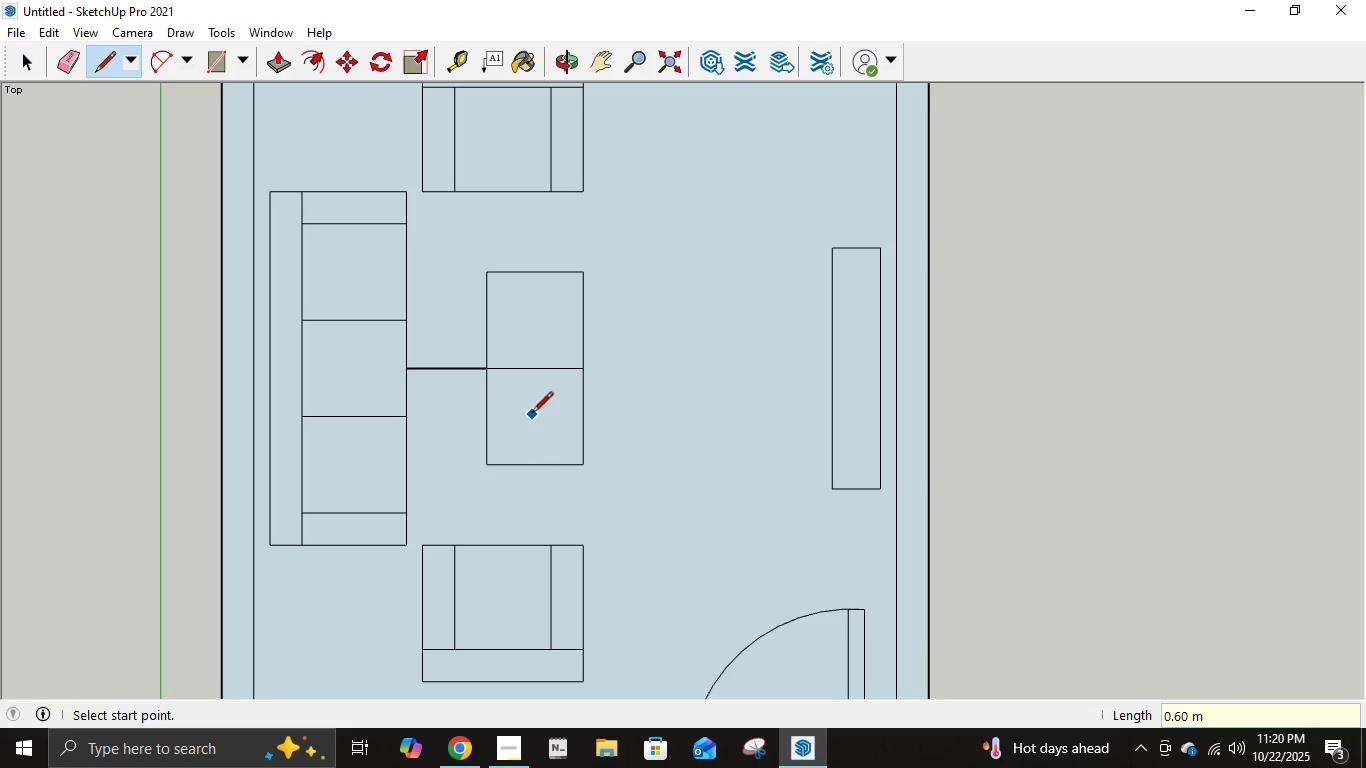 
key(E)
 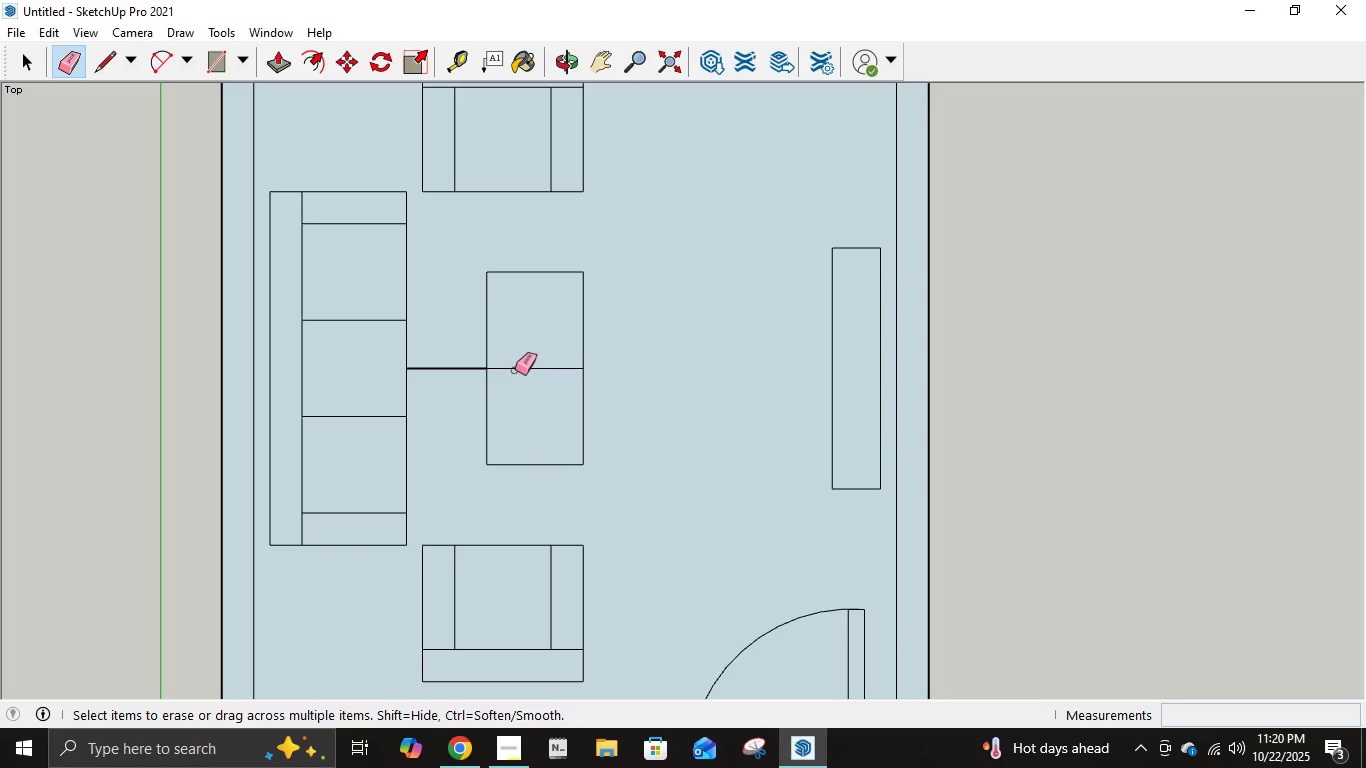 
left_click([515, 369])
 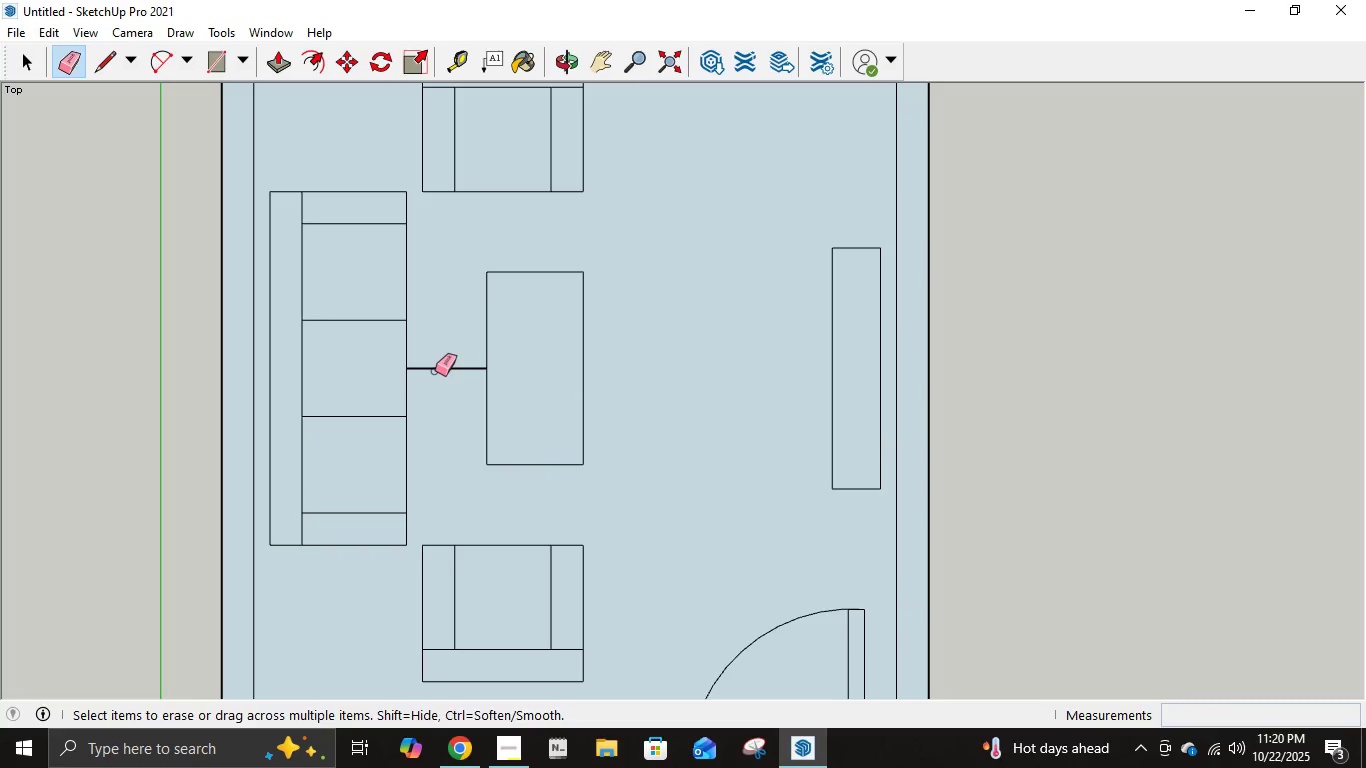 
left_click([435, 371])
 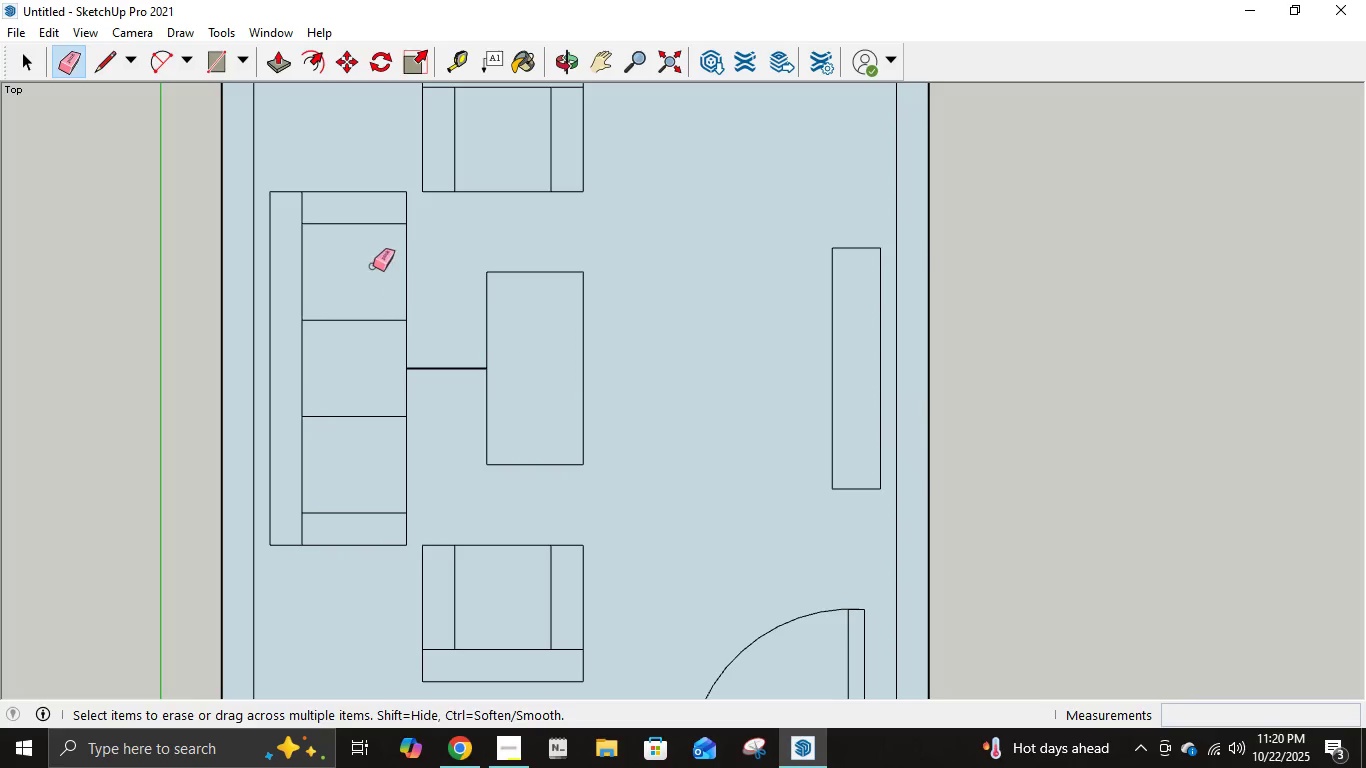 
type(l)
key(Escape)
type(re)
 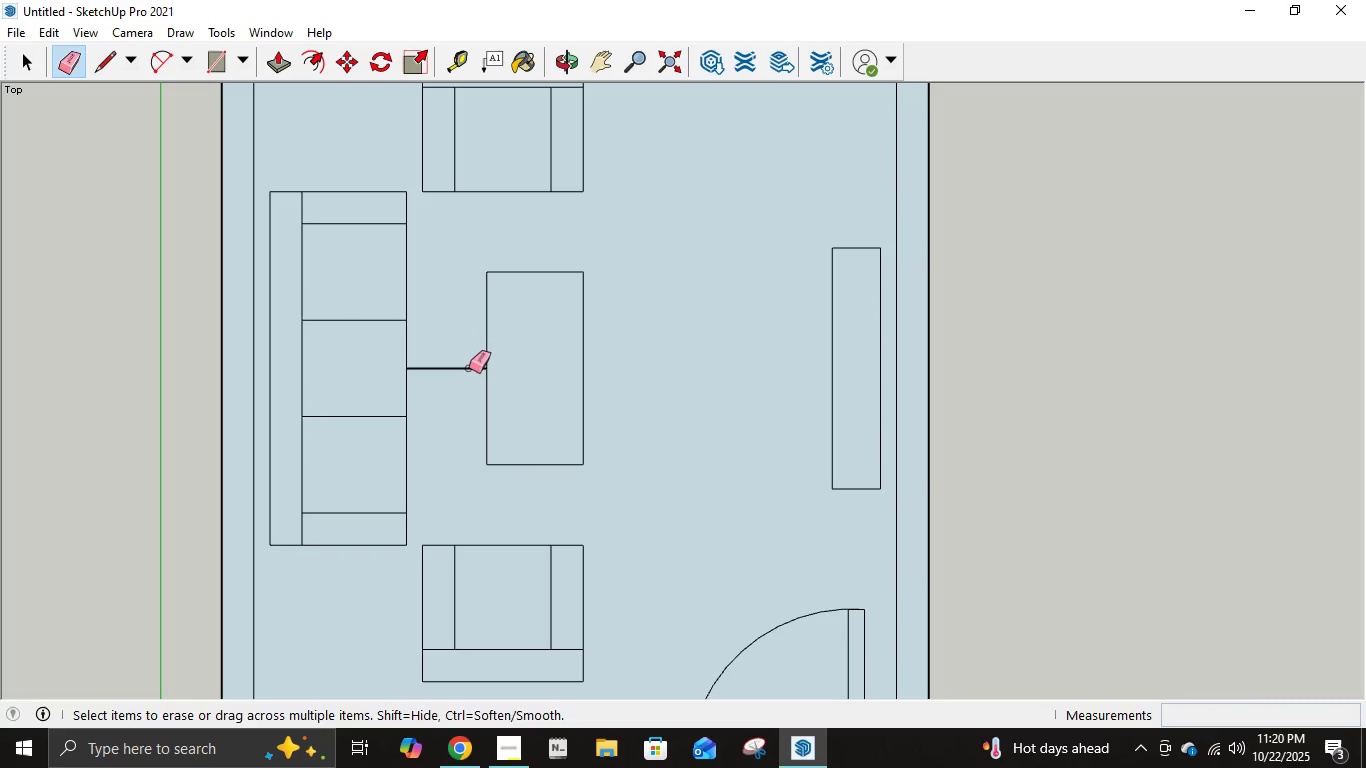 
left_click([469, 368])
 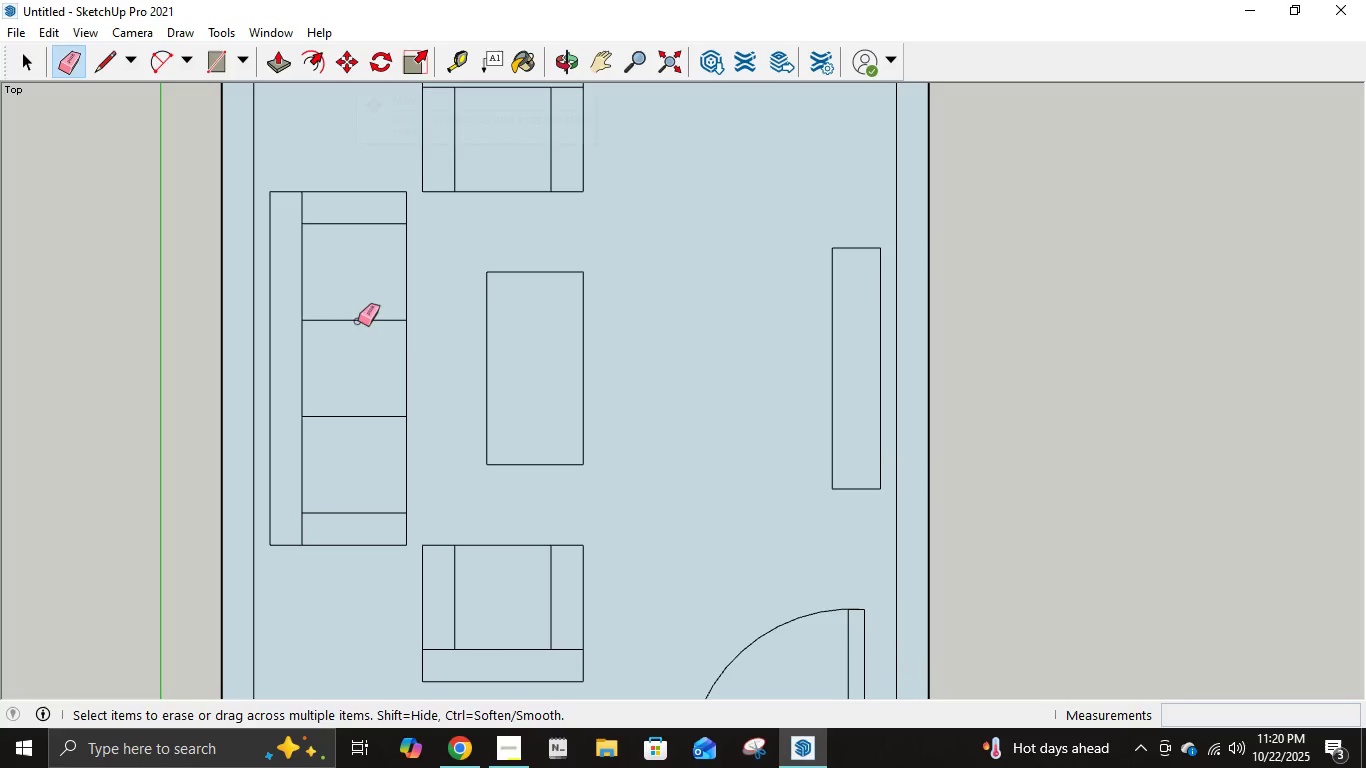 
key(L)
 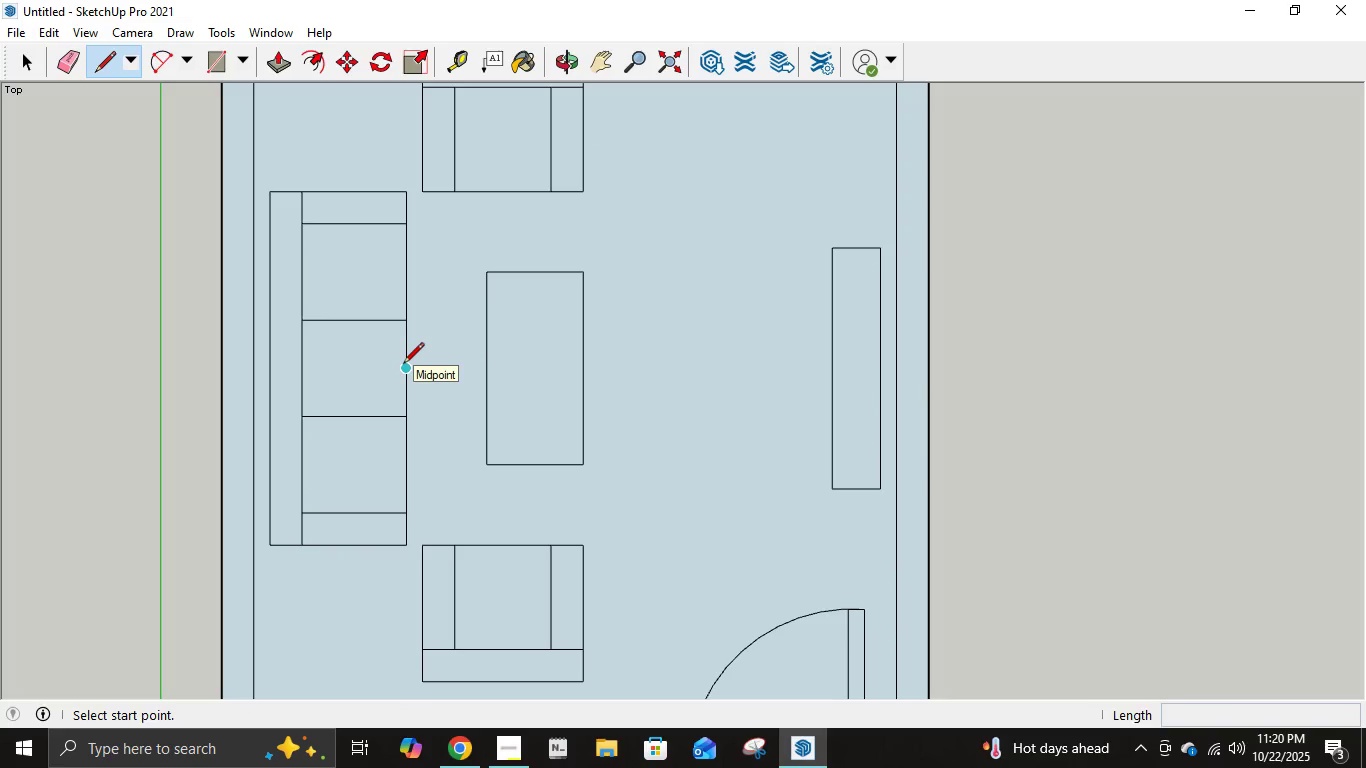 
left_click([403, 365])
 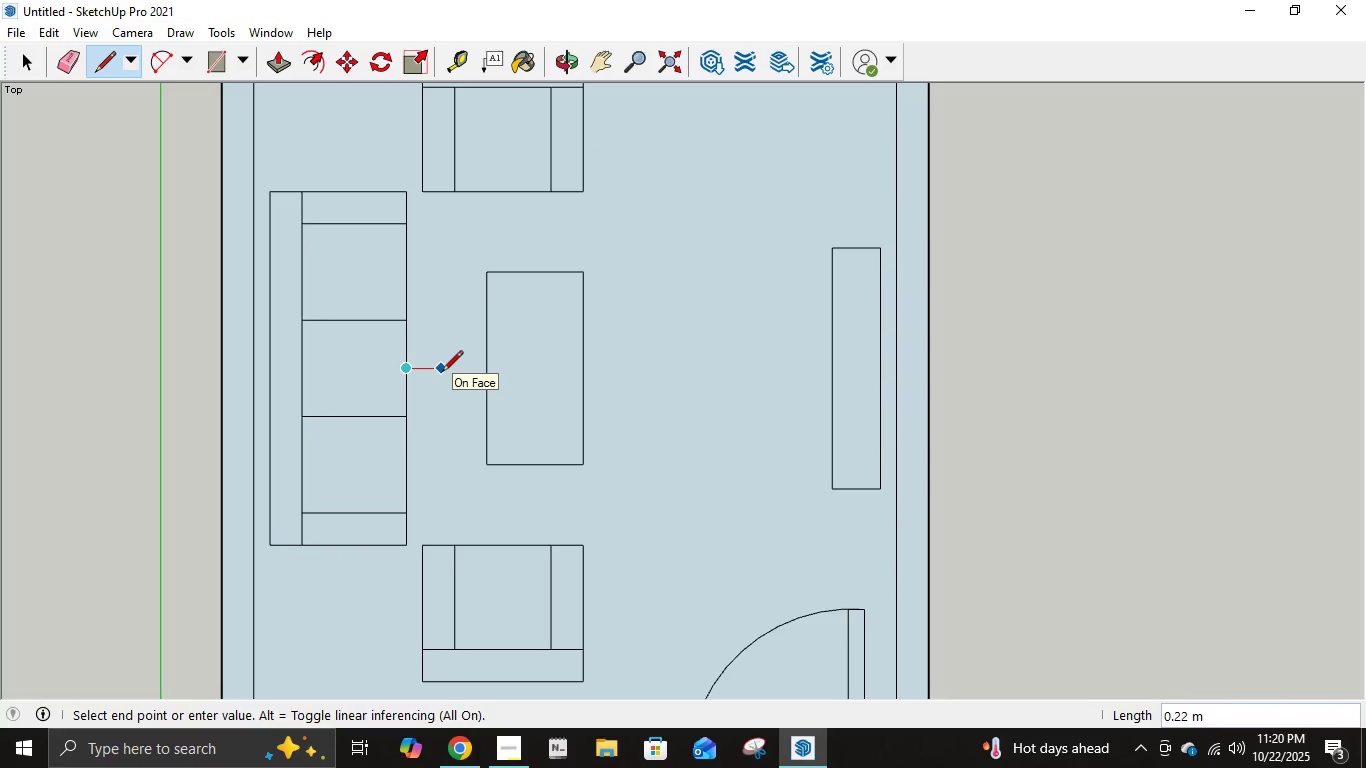 
key(NumpadDecimal)
 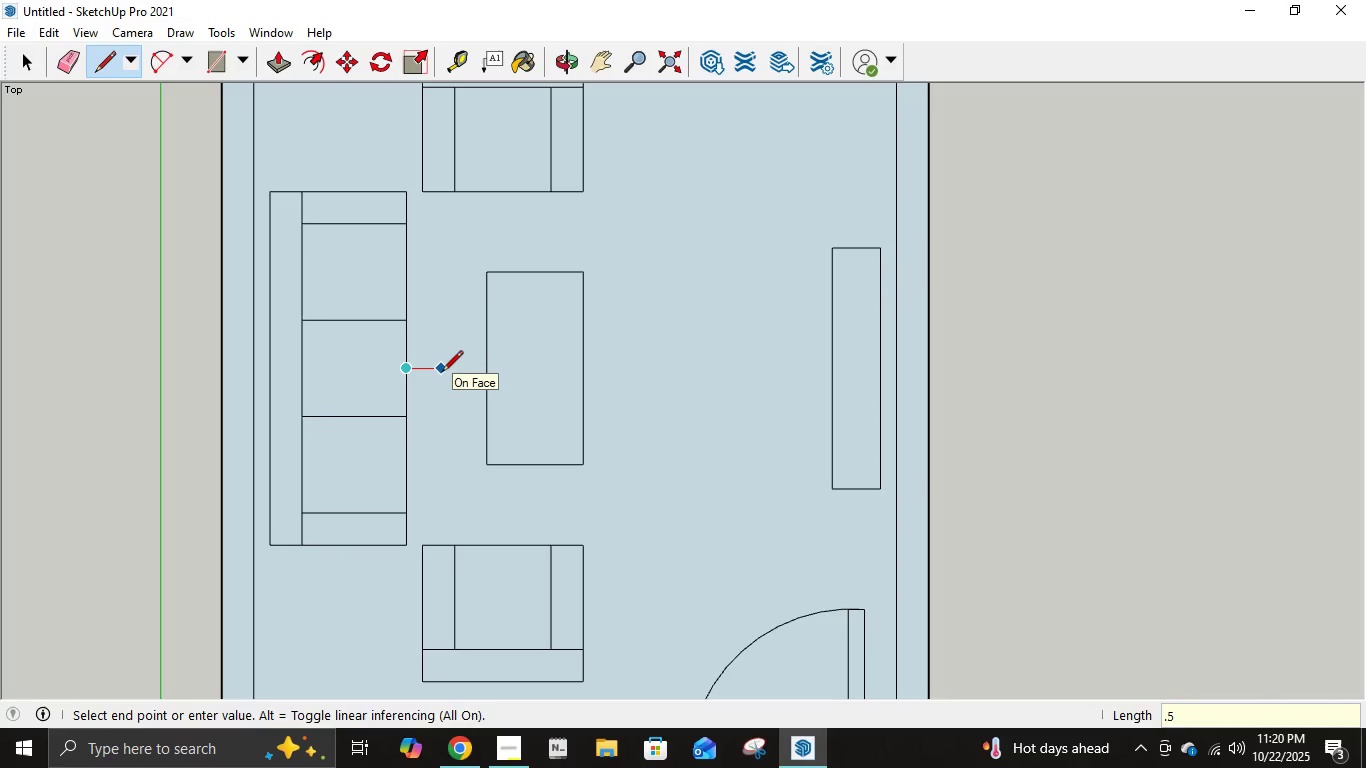 
key(Numpad5)
 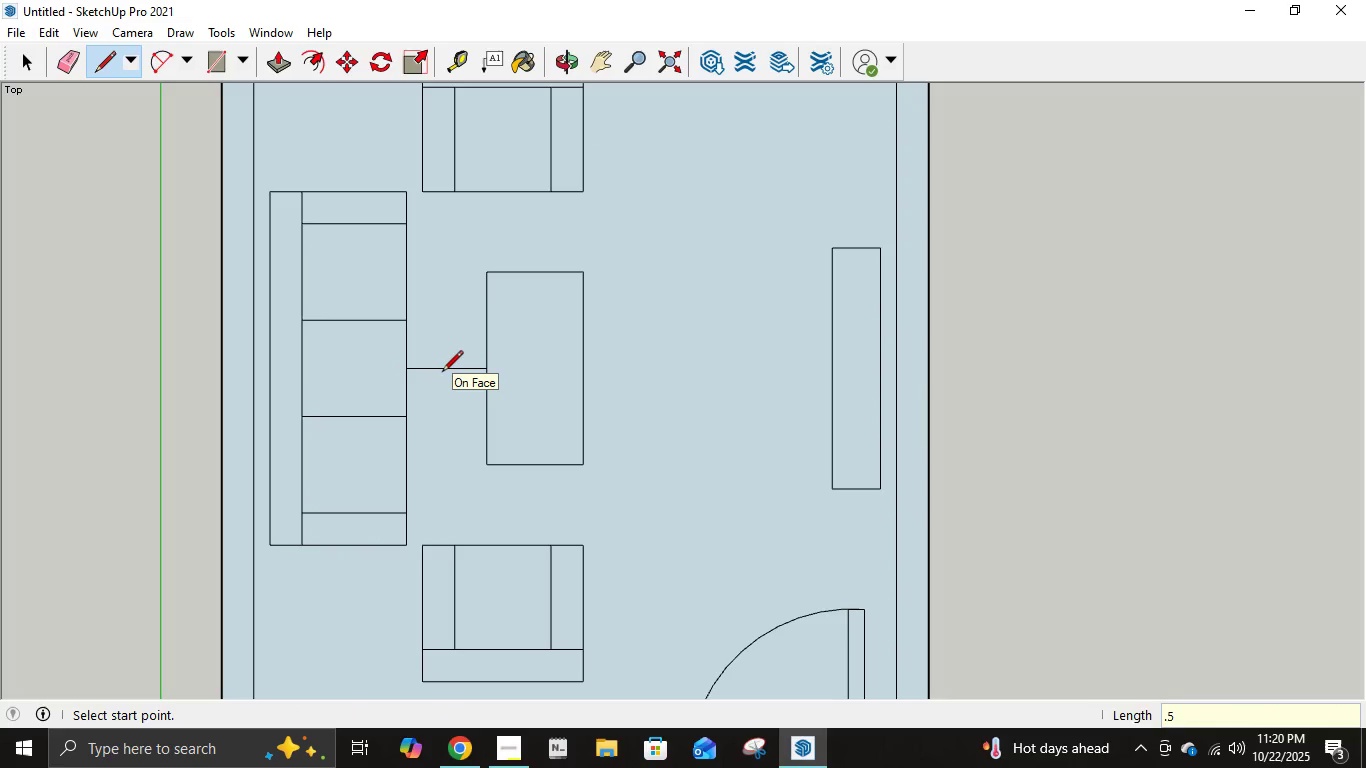 
key(NumpadEnter)
 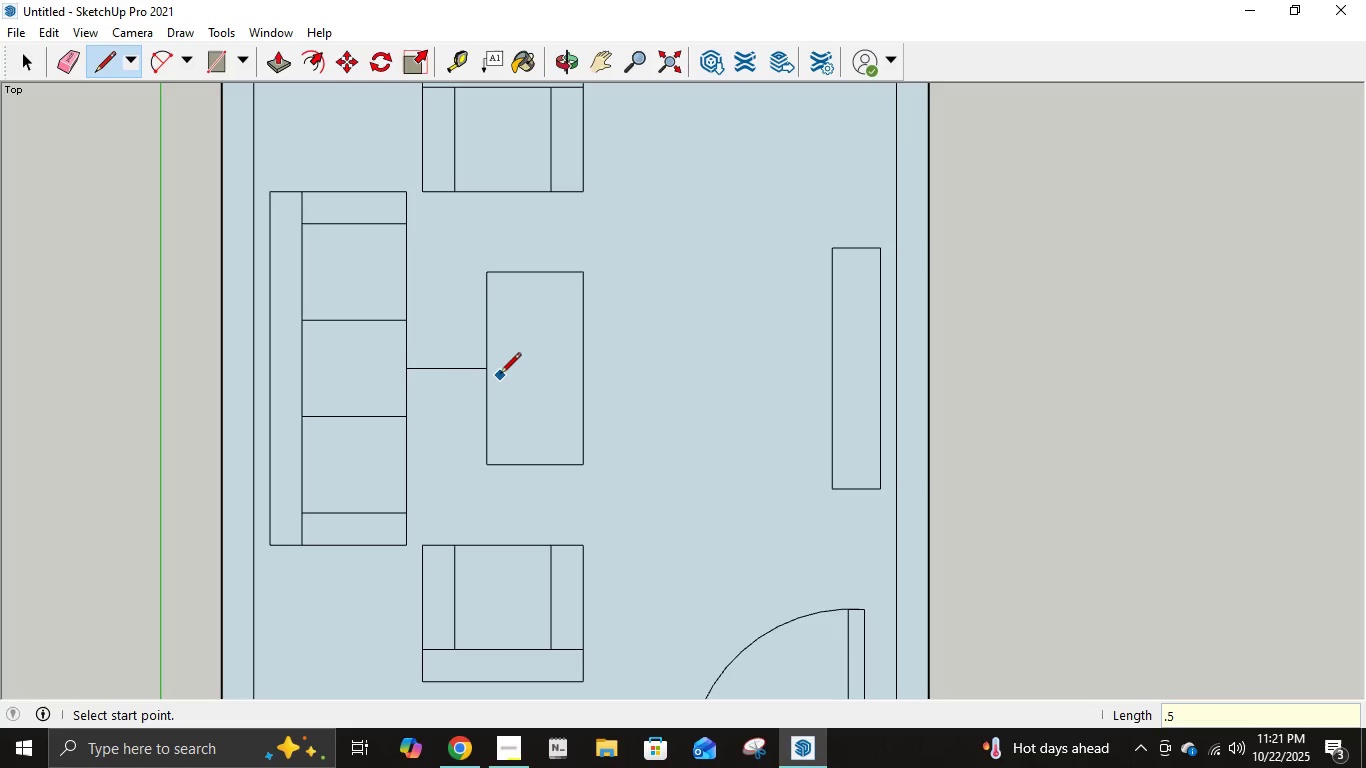 
key(Control+ControlLeft)
 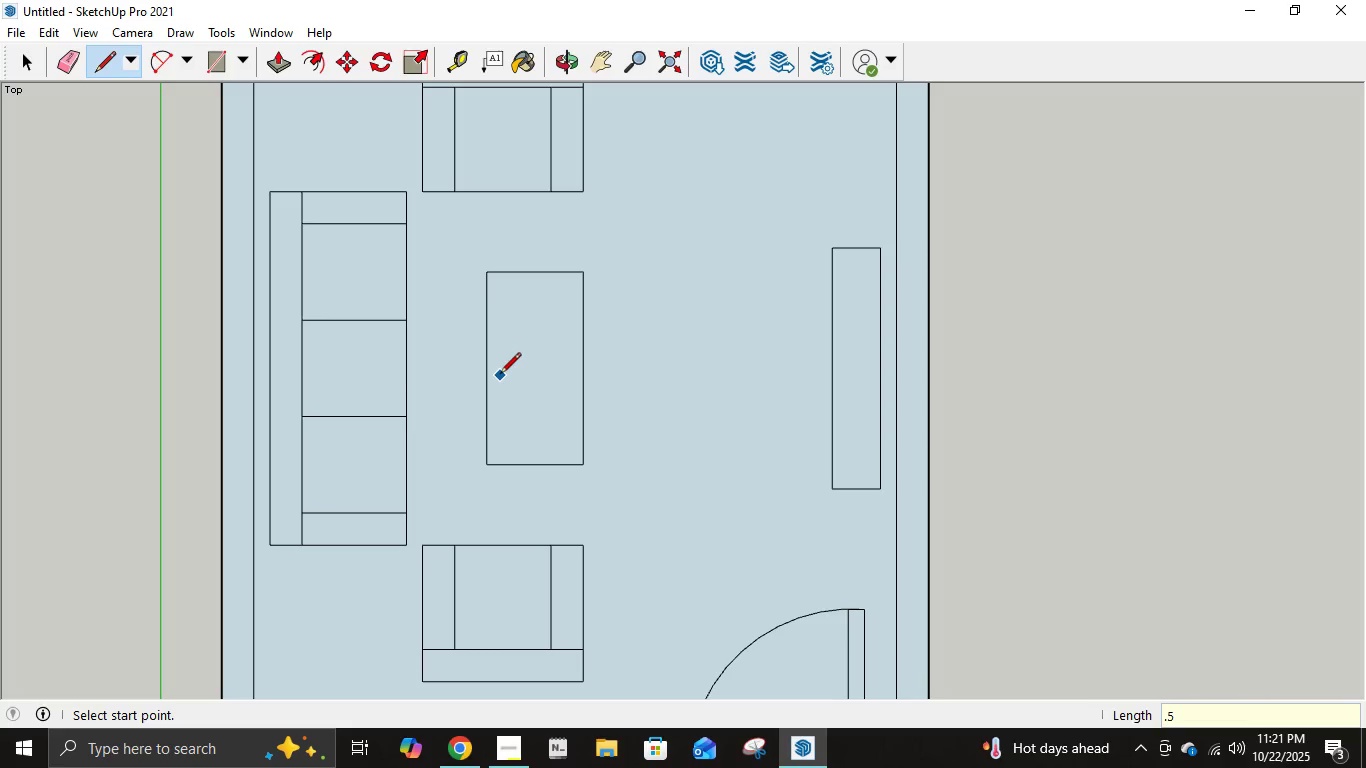 
key(Control+Z)
 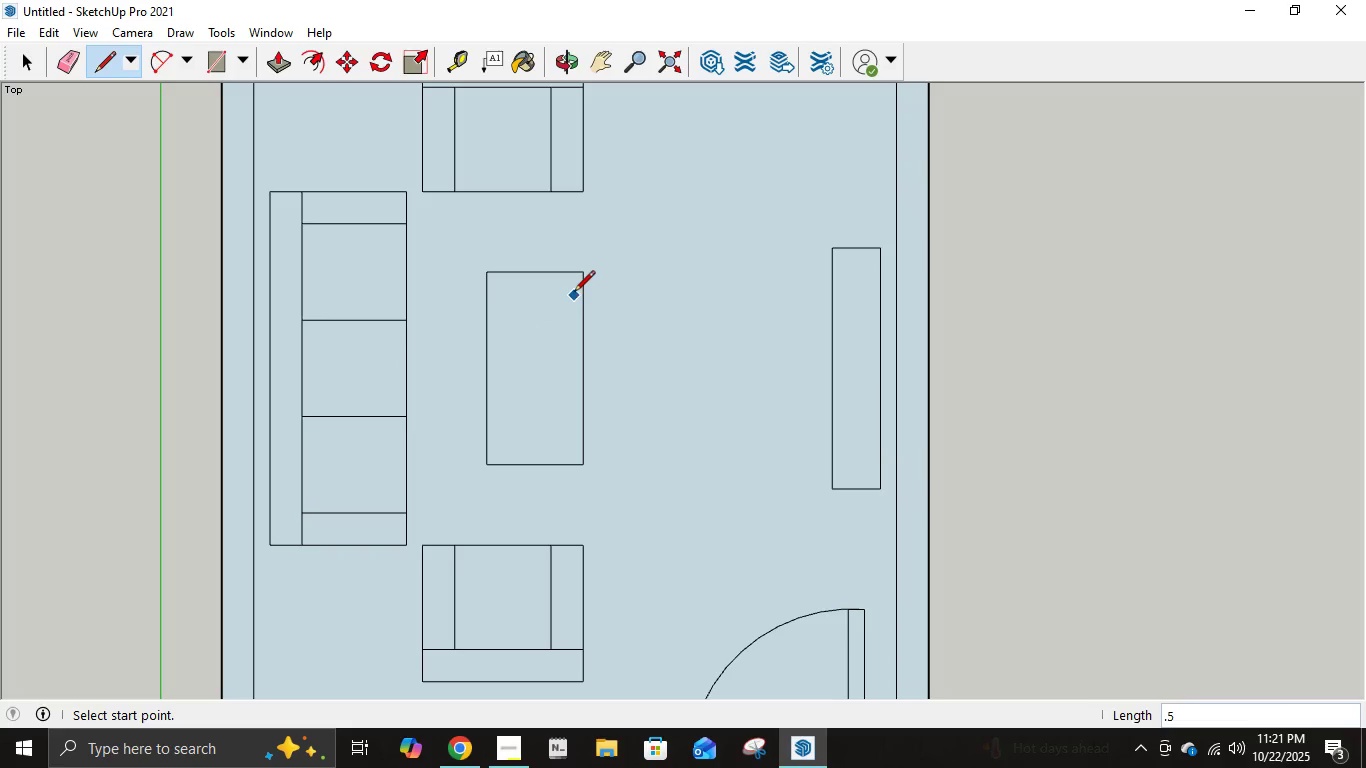 
wait(15.27)
 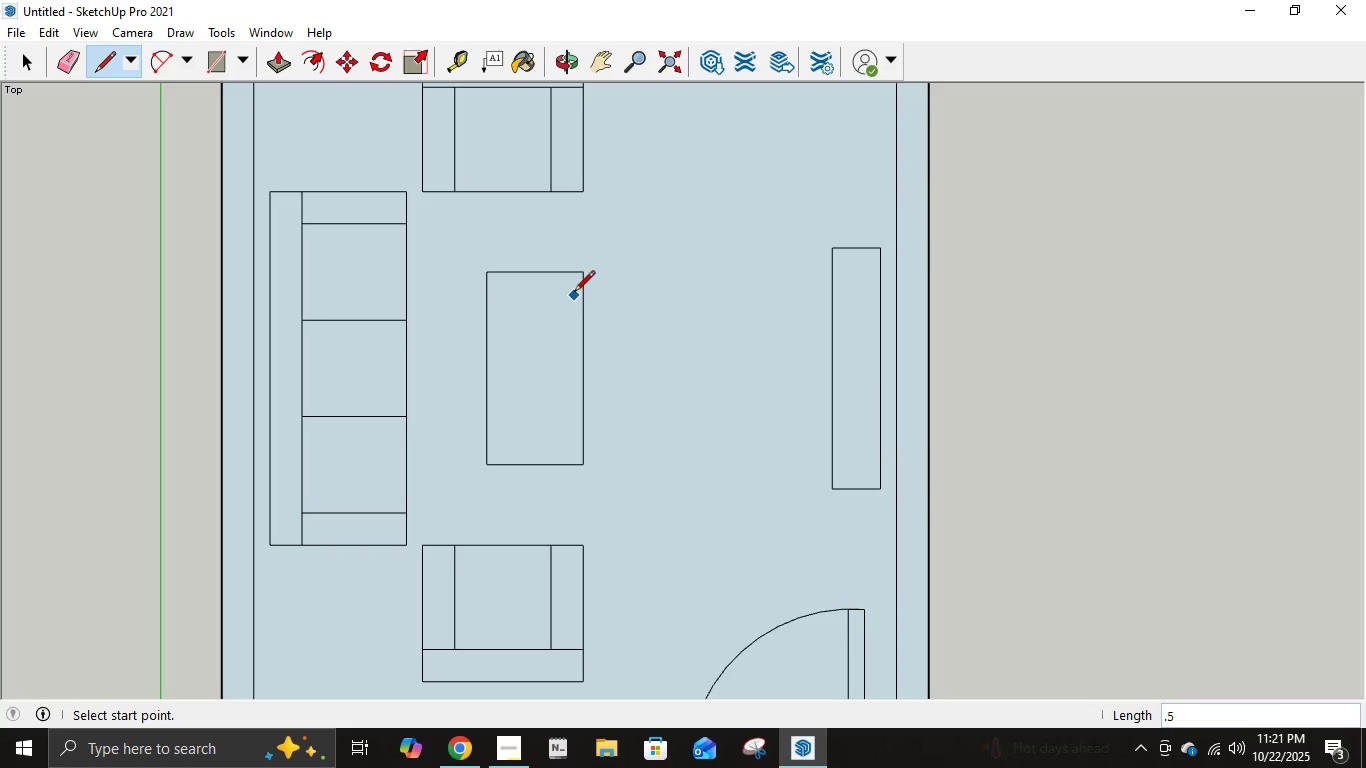 
left_click([350, 192])
 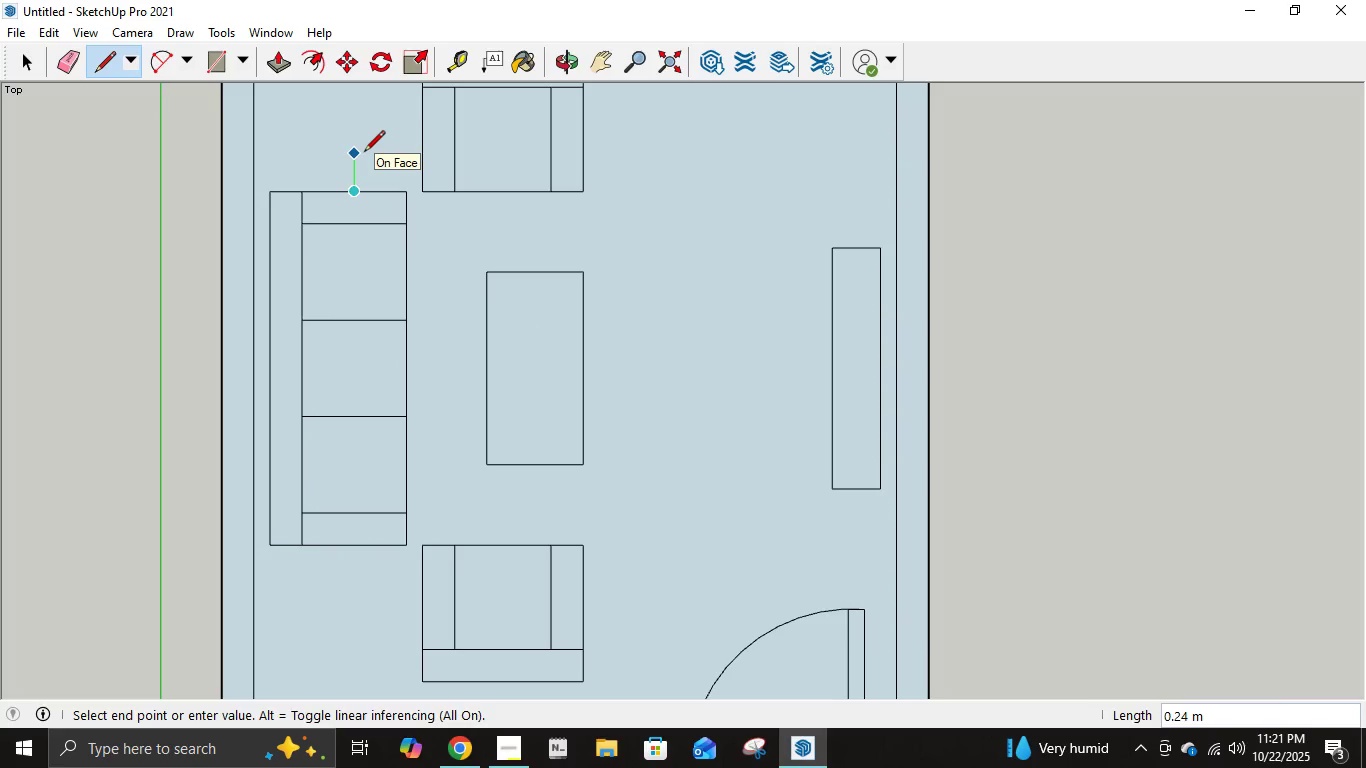 
key(Escape)
 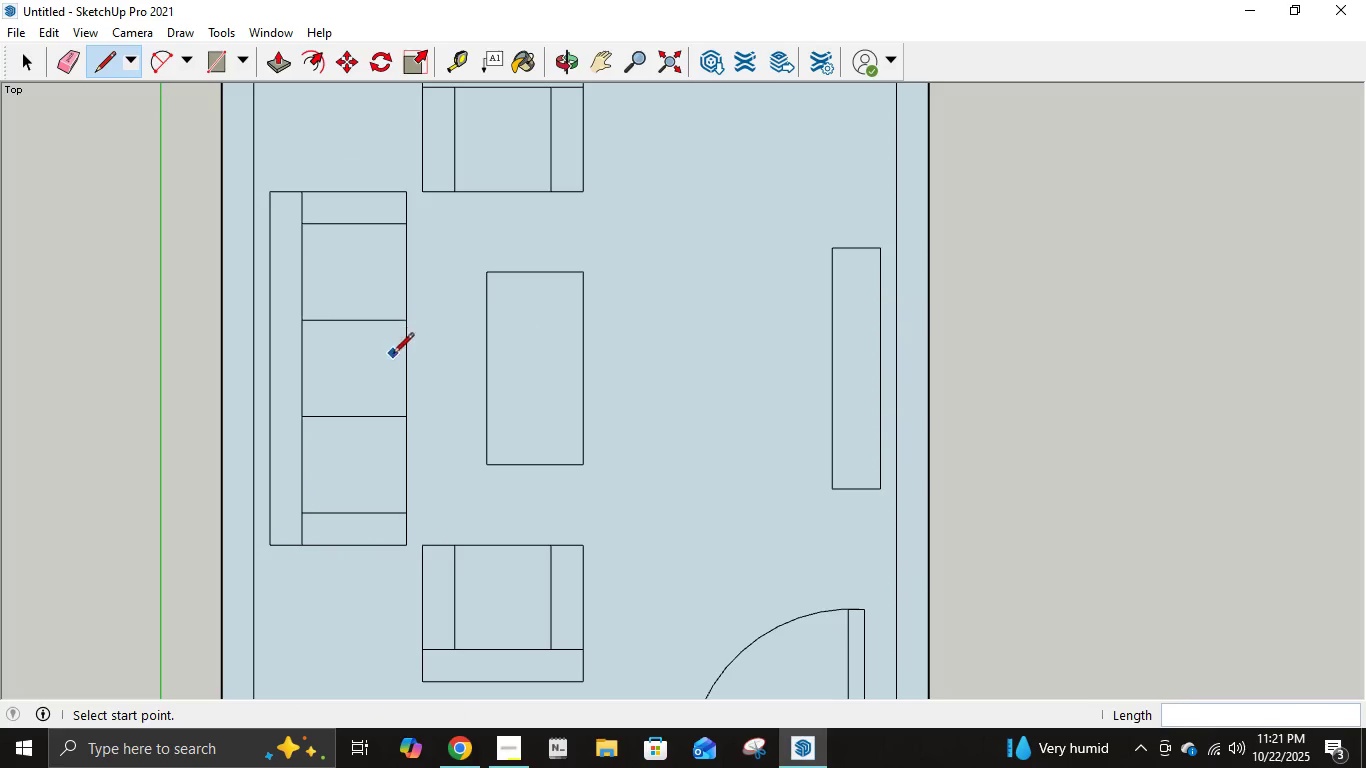 
mouse_move([356, 414])
 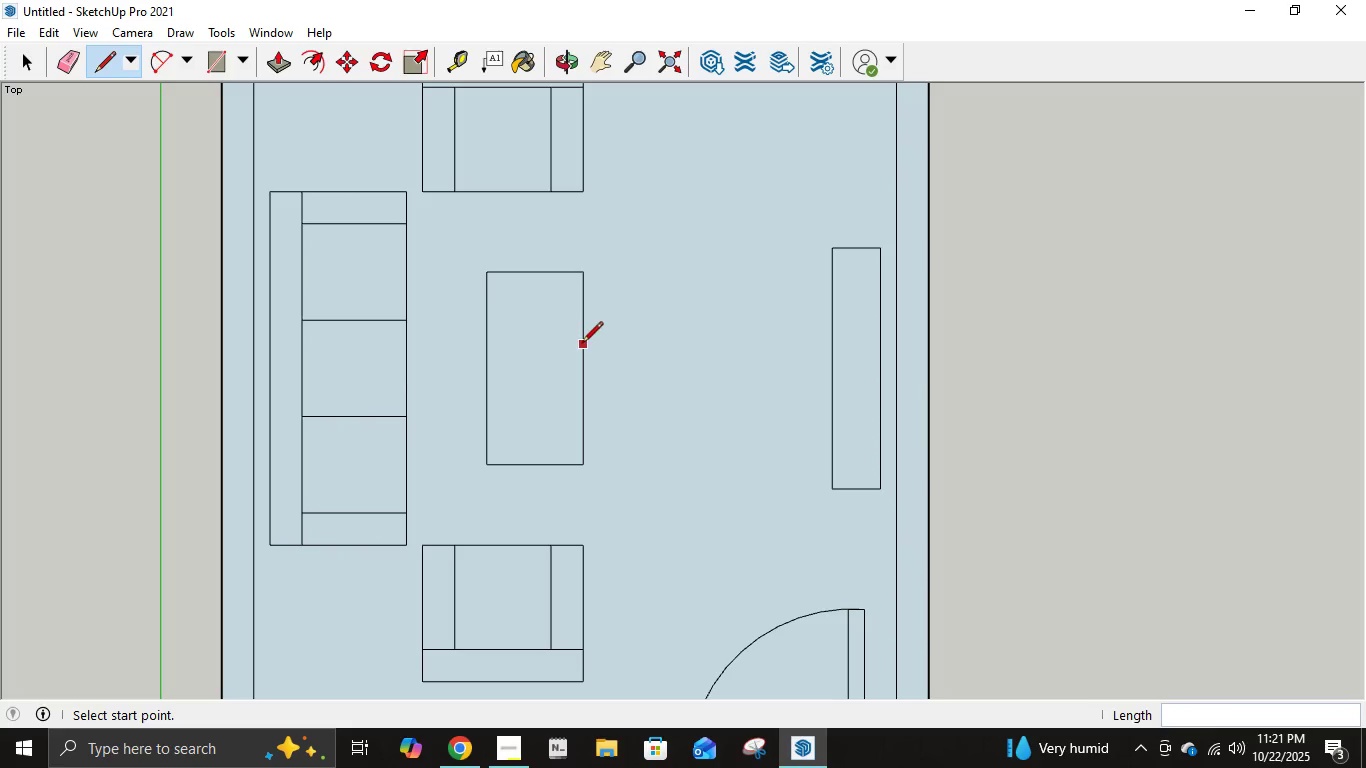 
wait(5.43)
 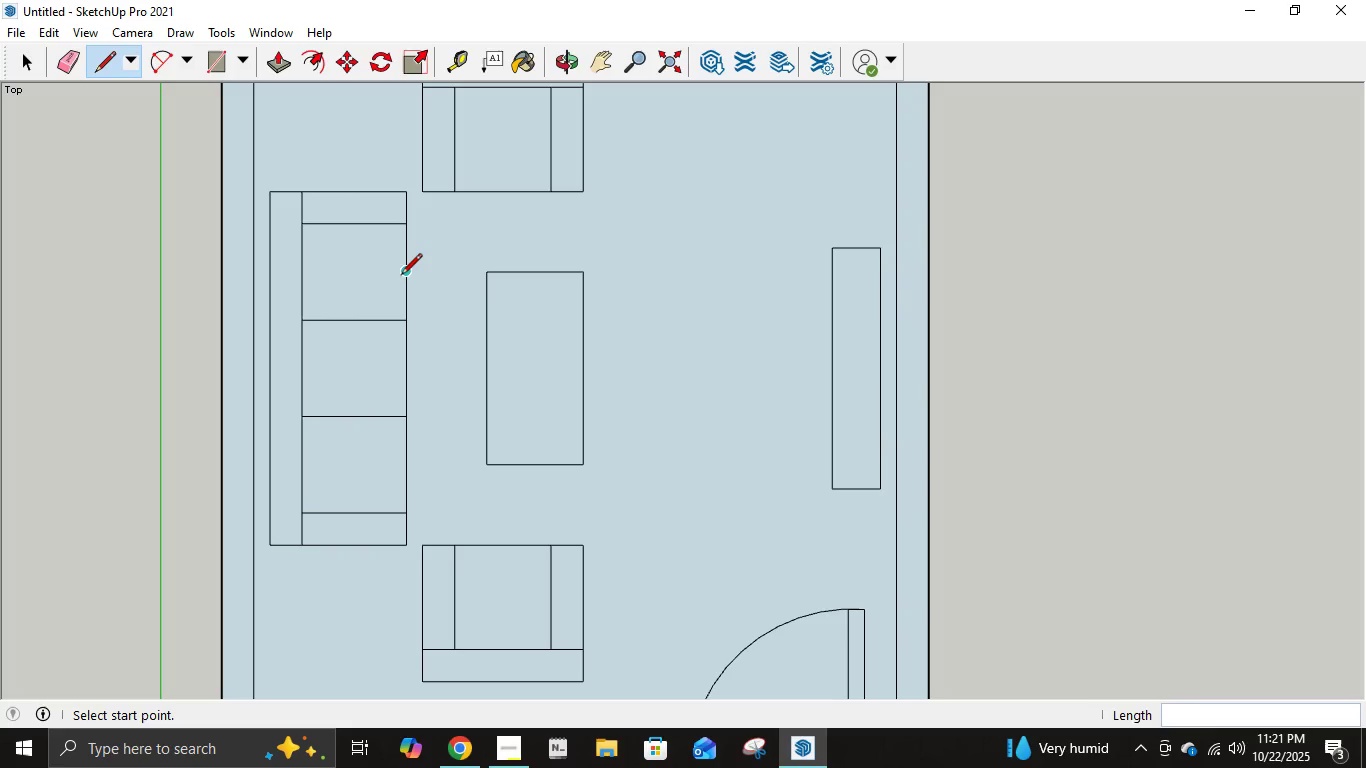 
left_click([582, 374])
 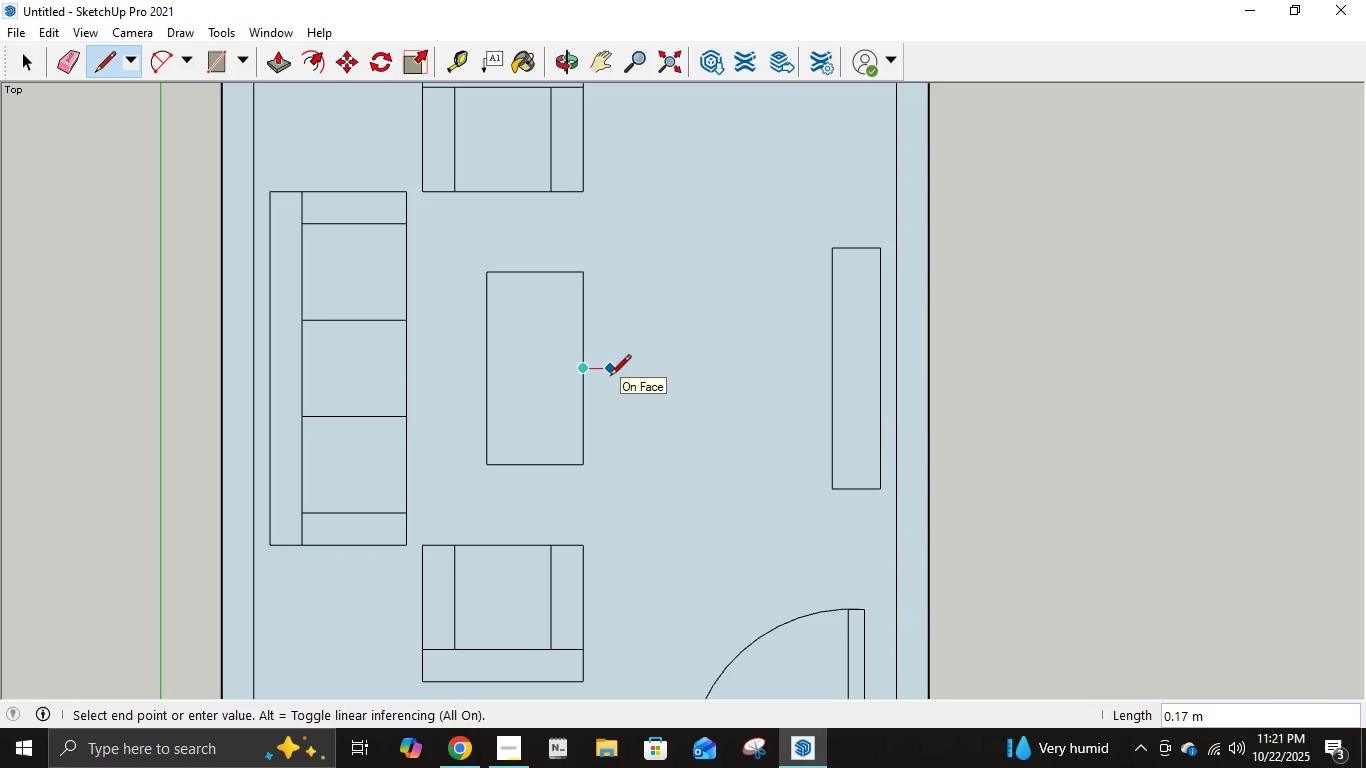 
key(NumpadDecimal)
 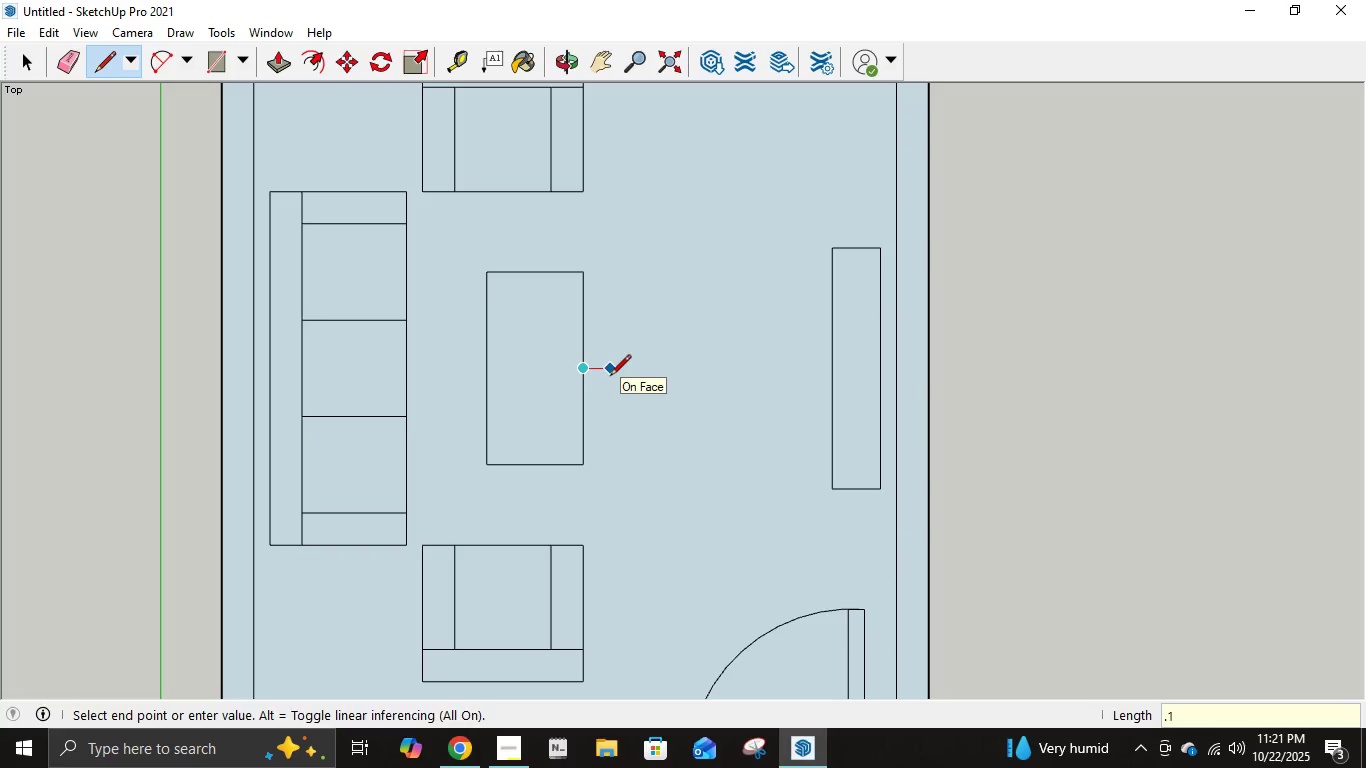 
key(Numpad1)
 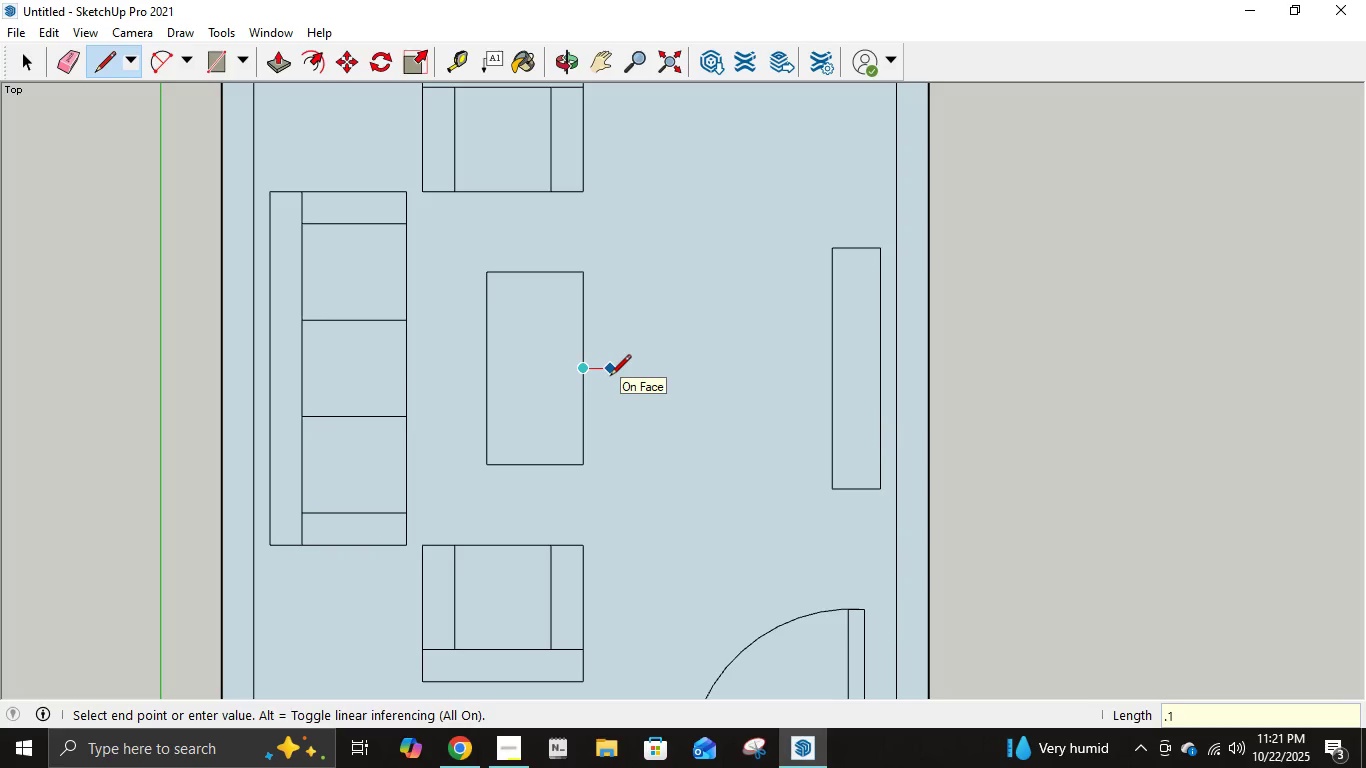 
key(NumpadEnter)
 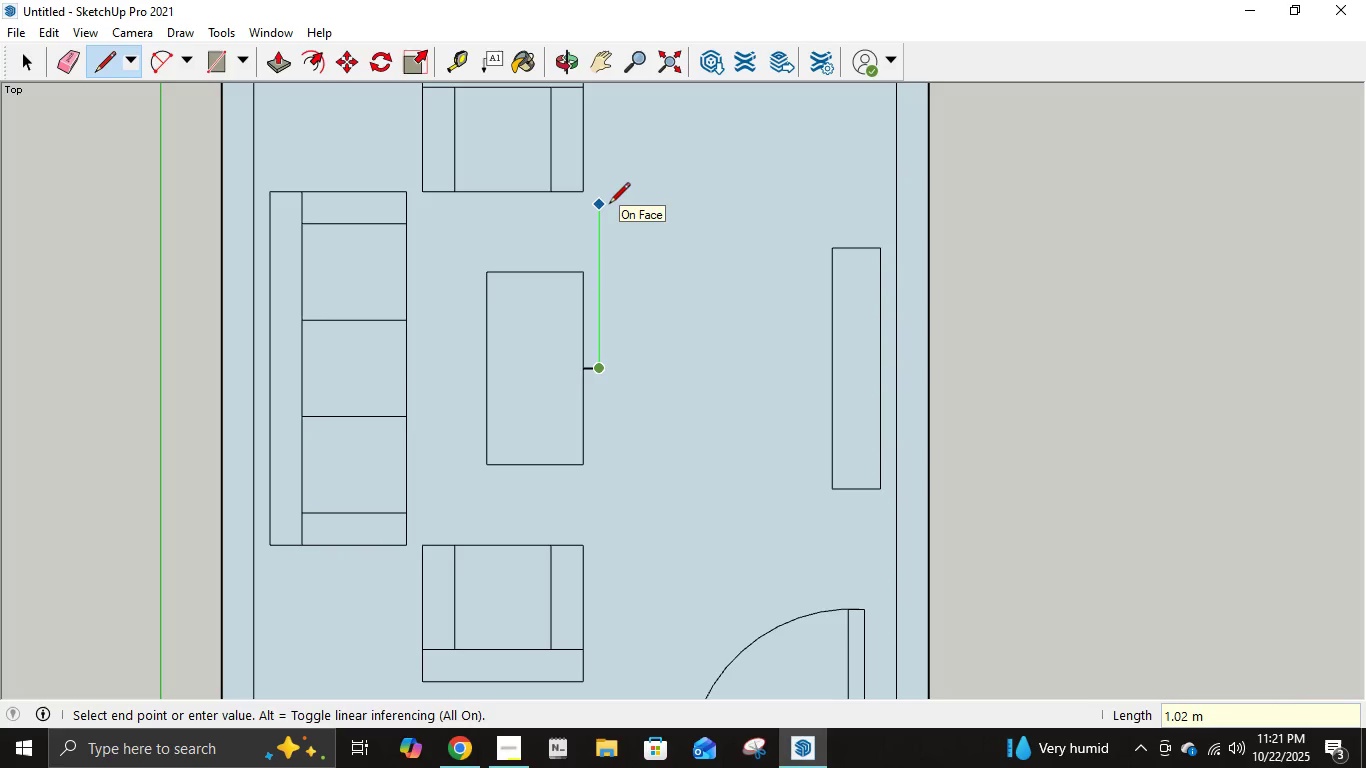 
key(Numpad1)
 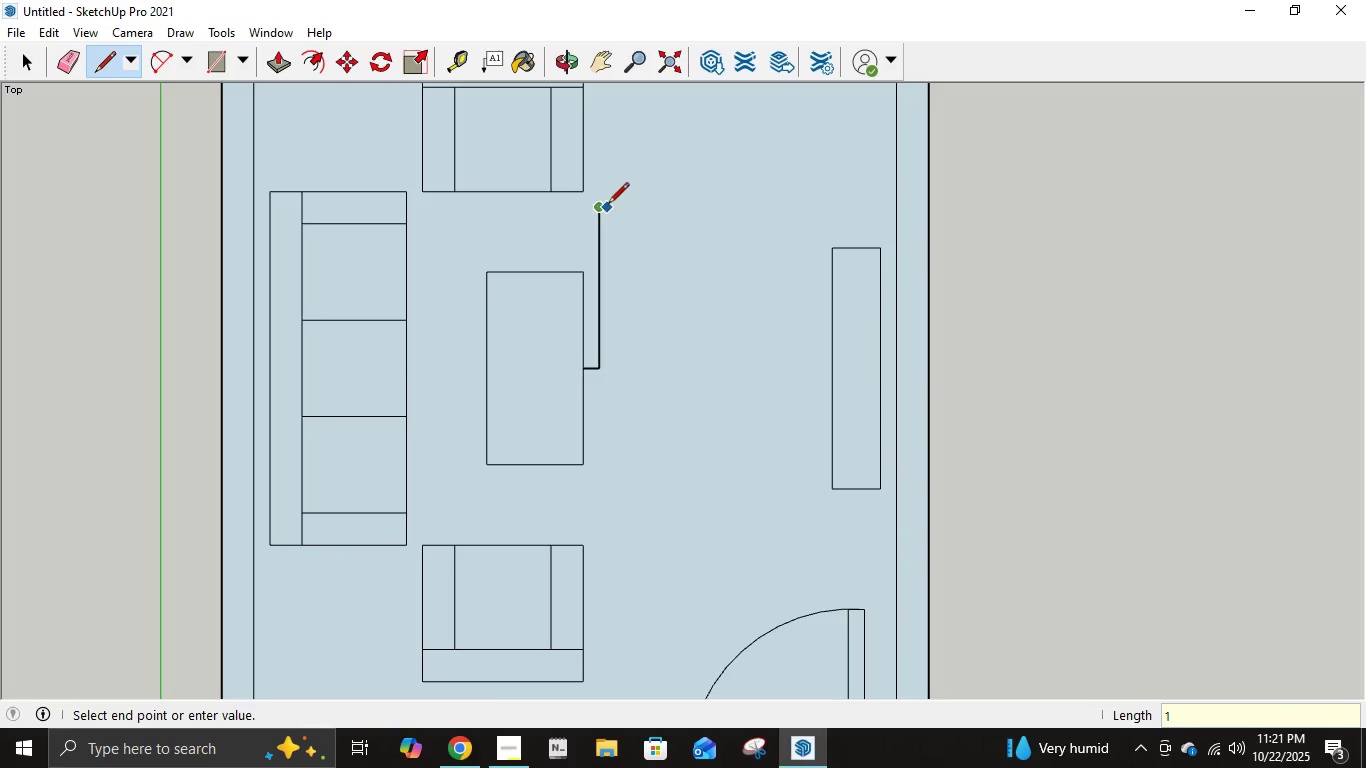 
key(NumpadEnter)
 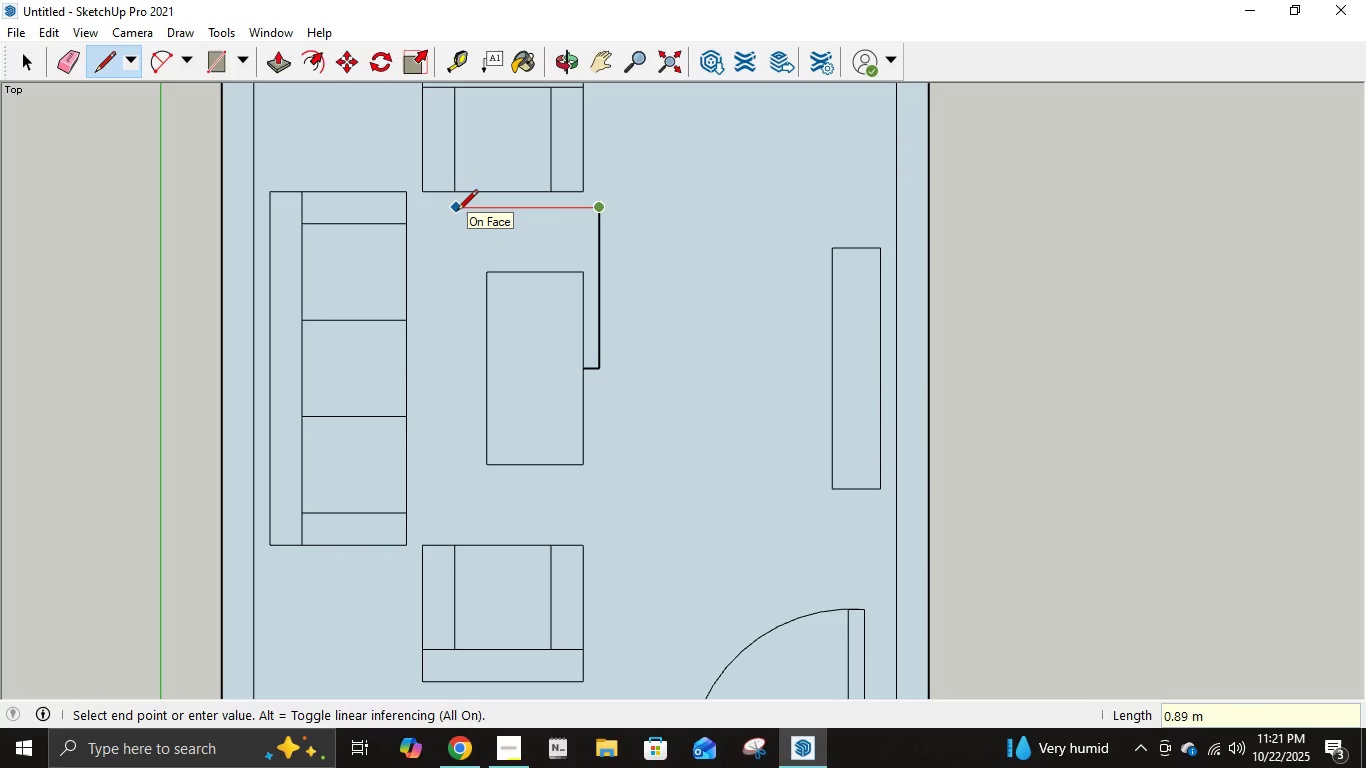 
key(Numpad1)
 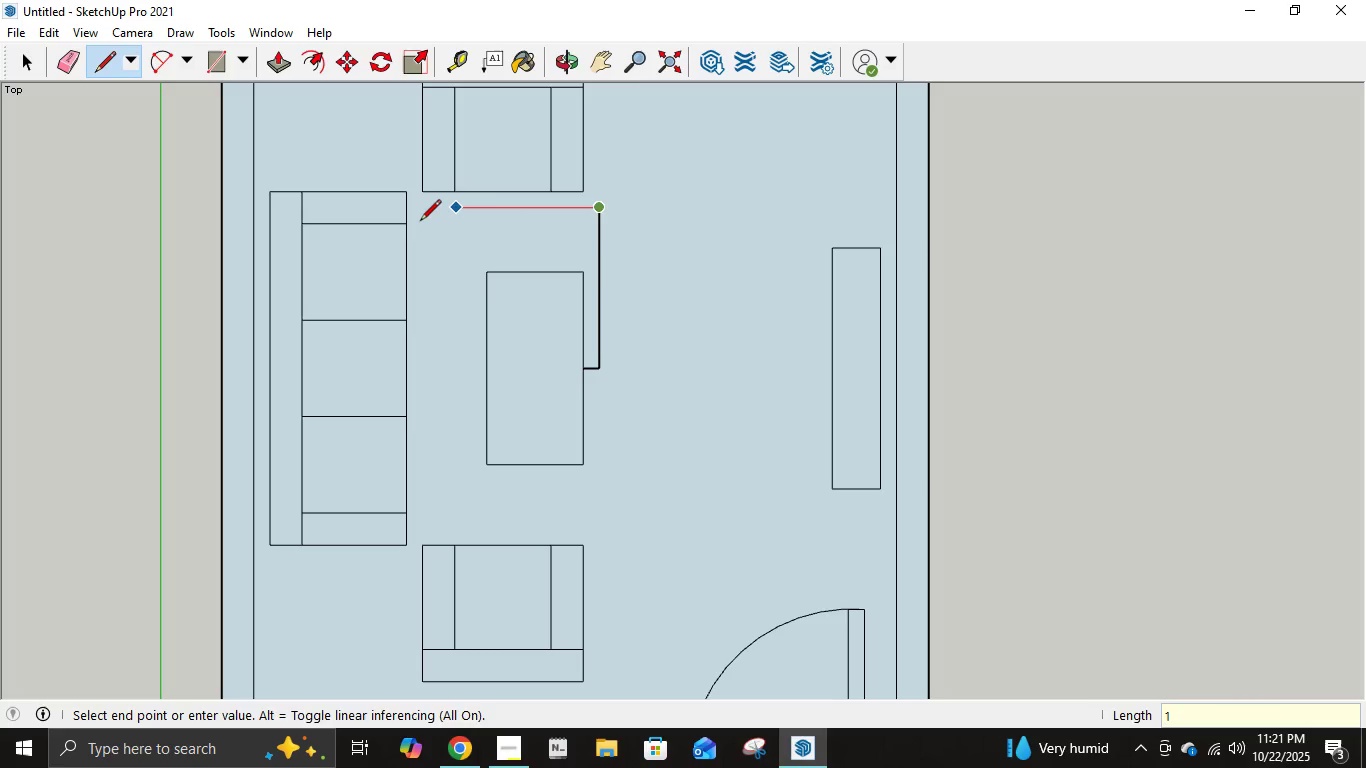 
key(Insert)
 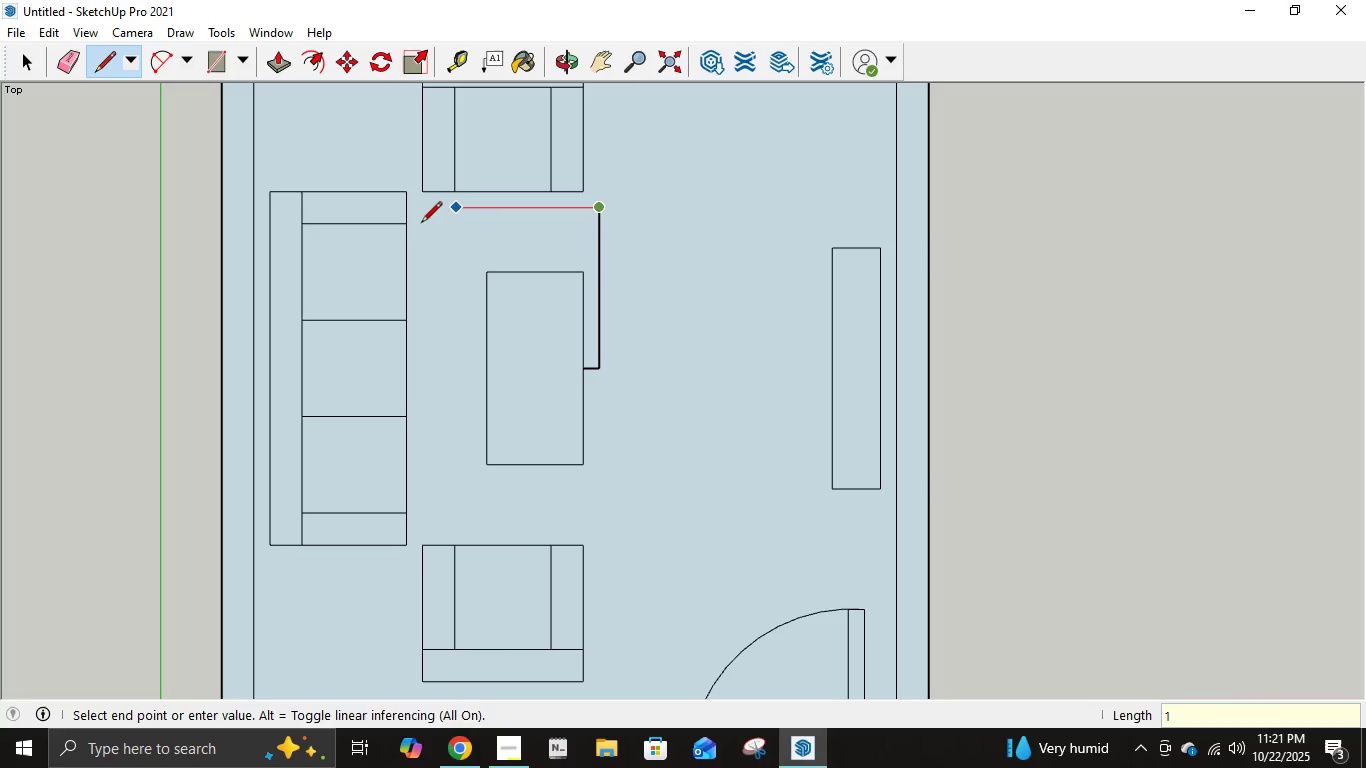 
key(Backspace)
 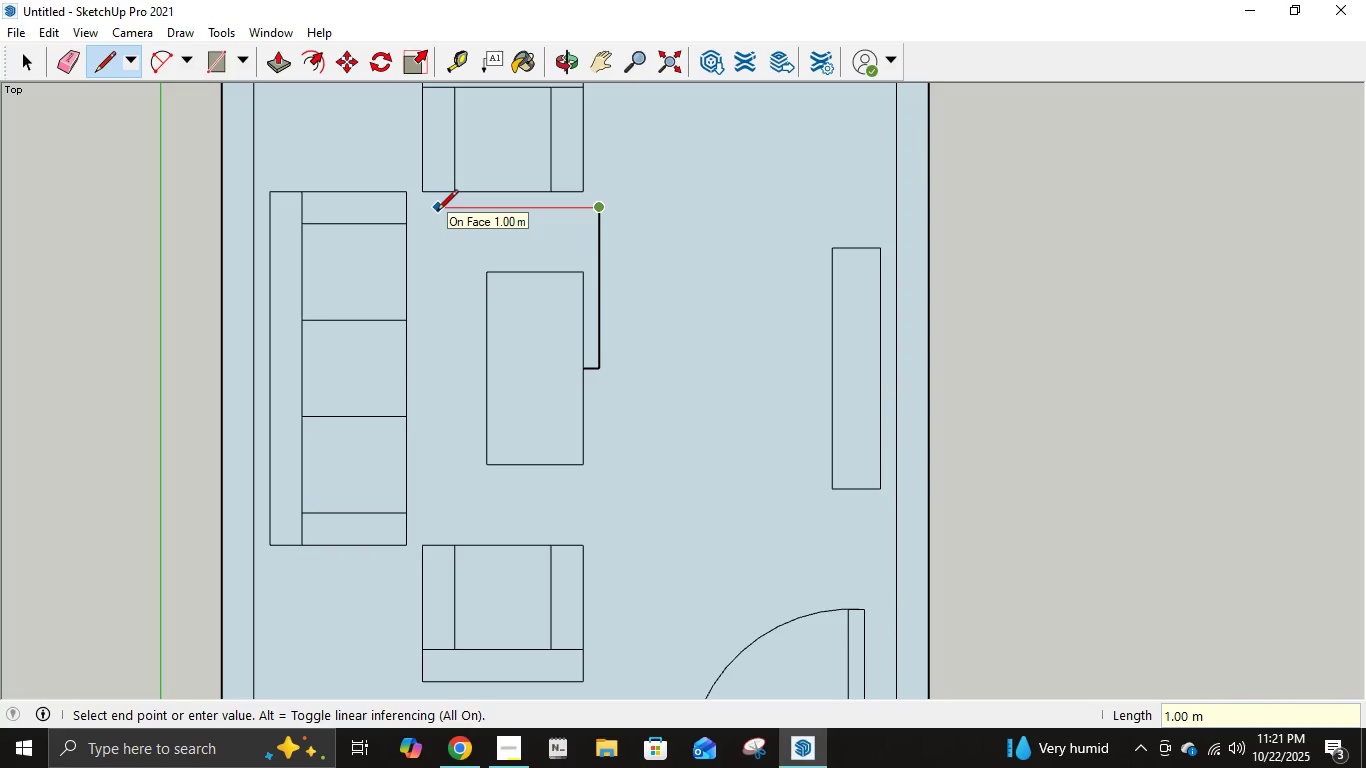 
key(Numpad1)
 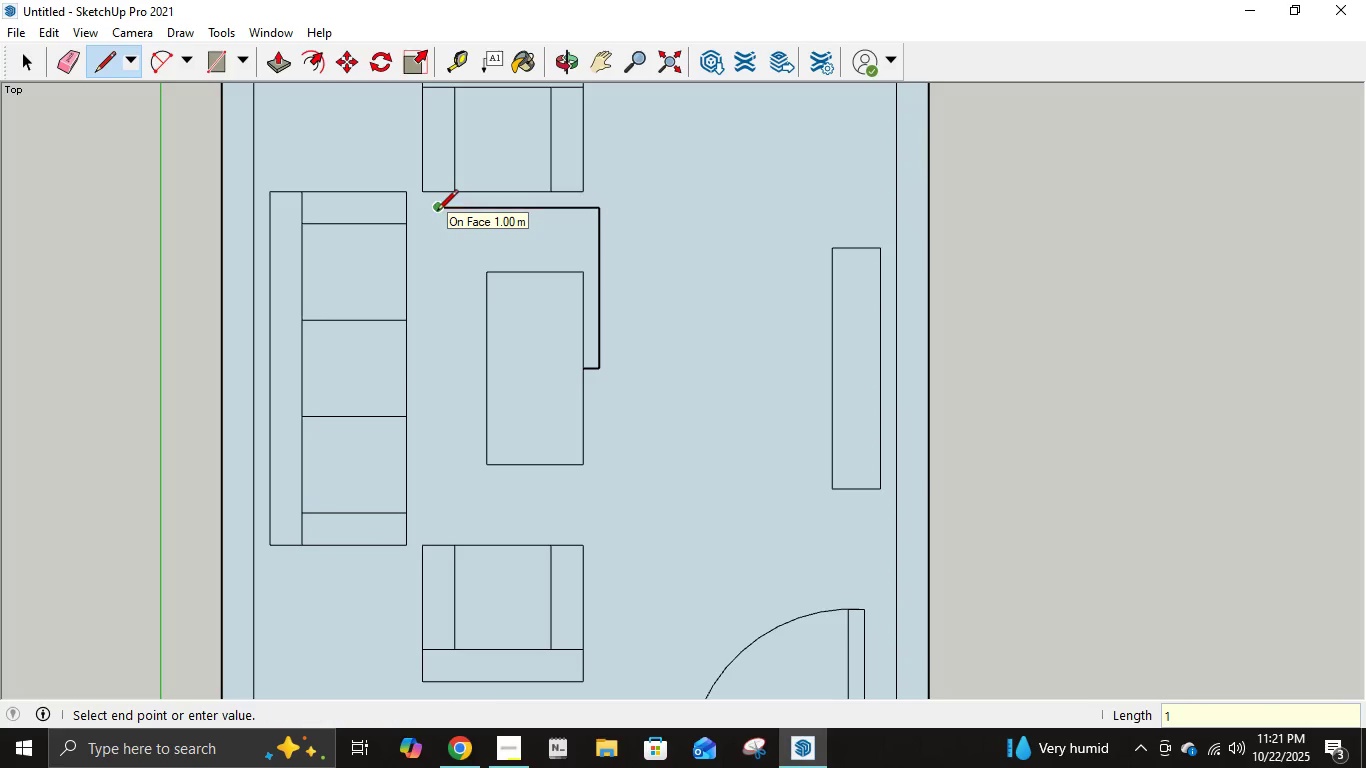 
key(NumpadEnter)
 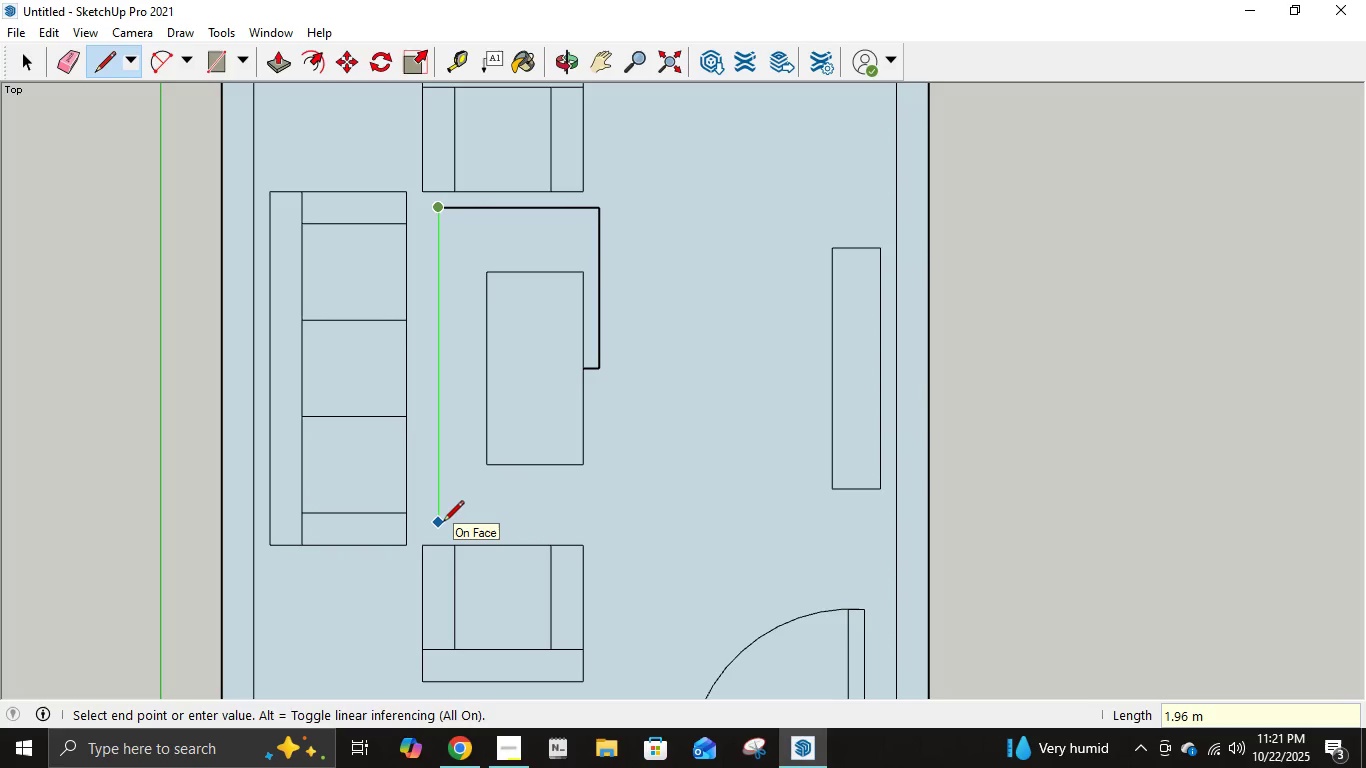 
key(Numpad2)
 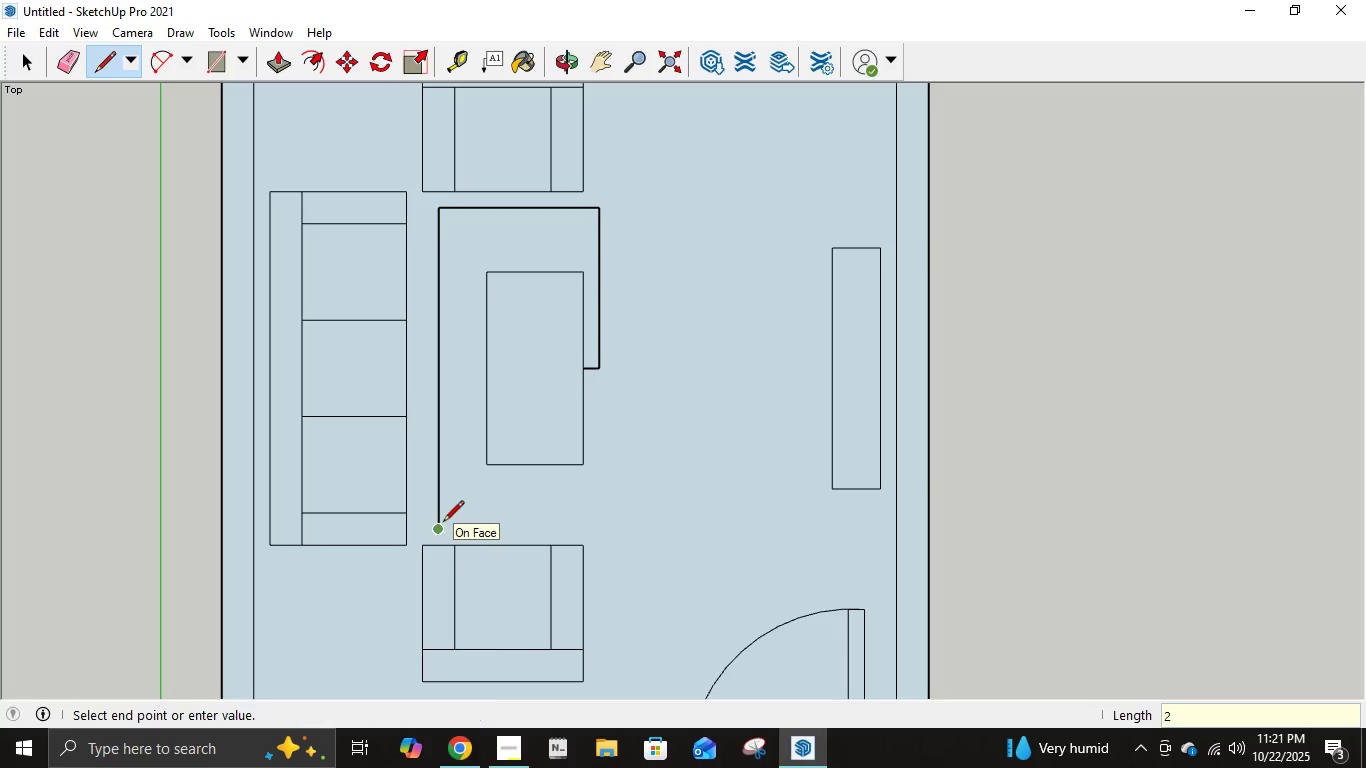 
key(NumpadEnter)
 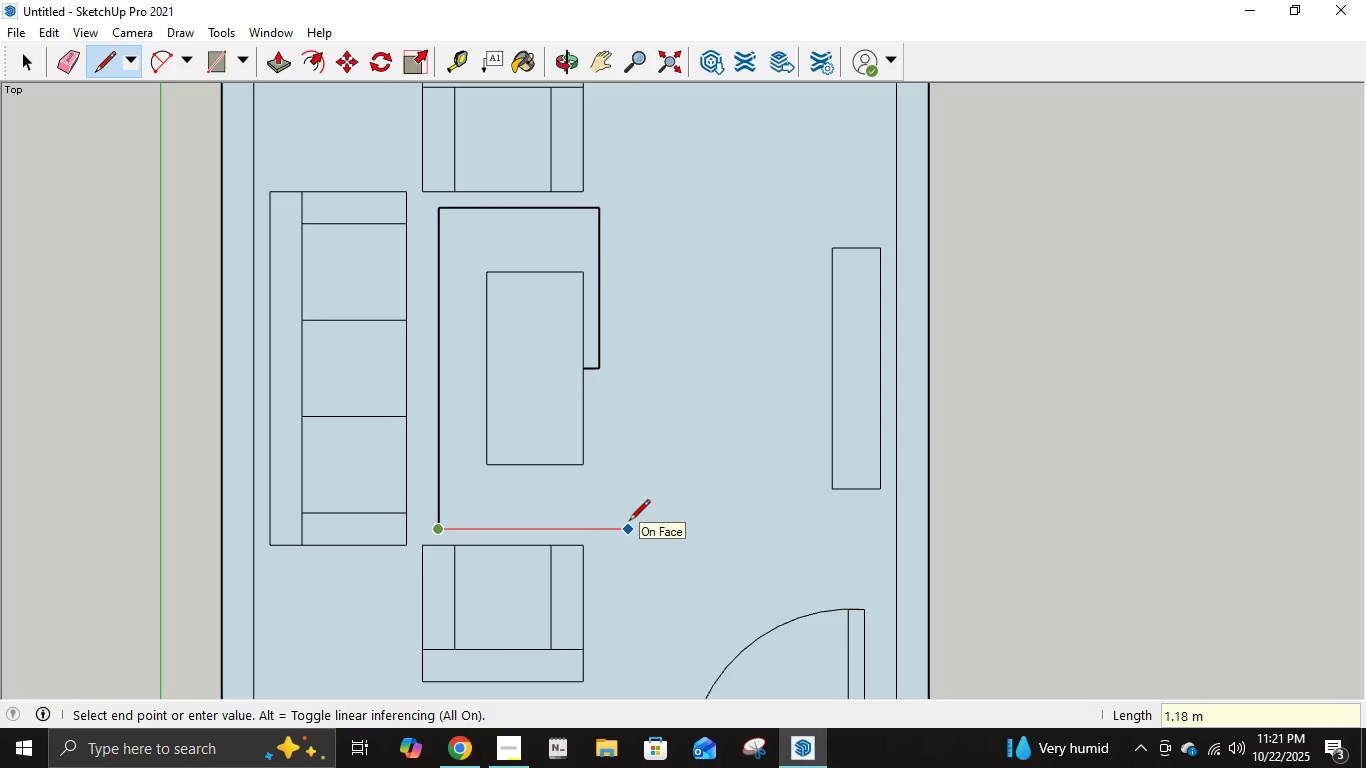 
key(Numpad1)
 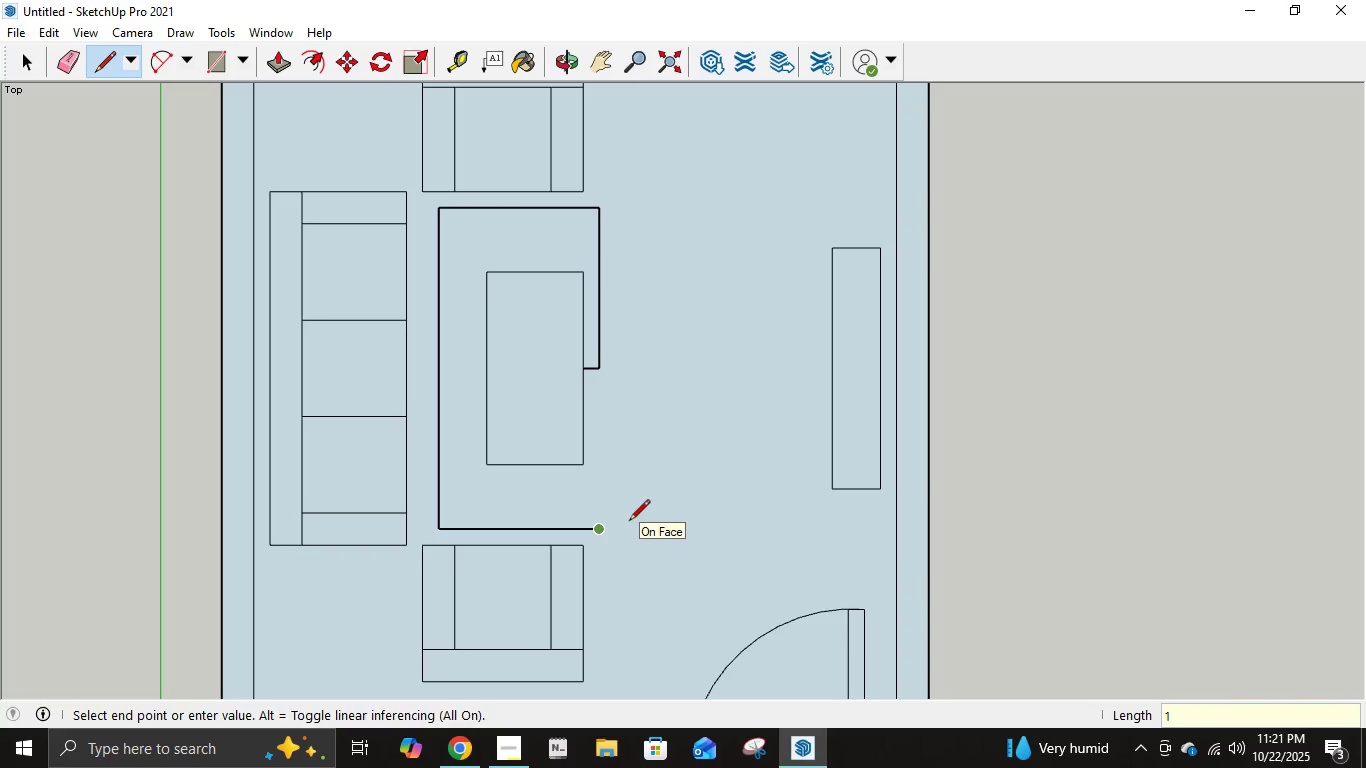 
key(NumpadEnter)
 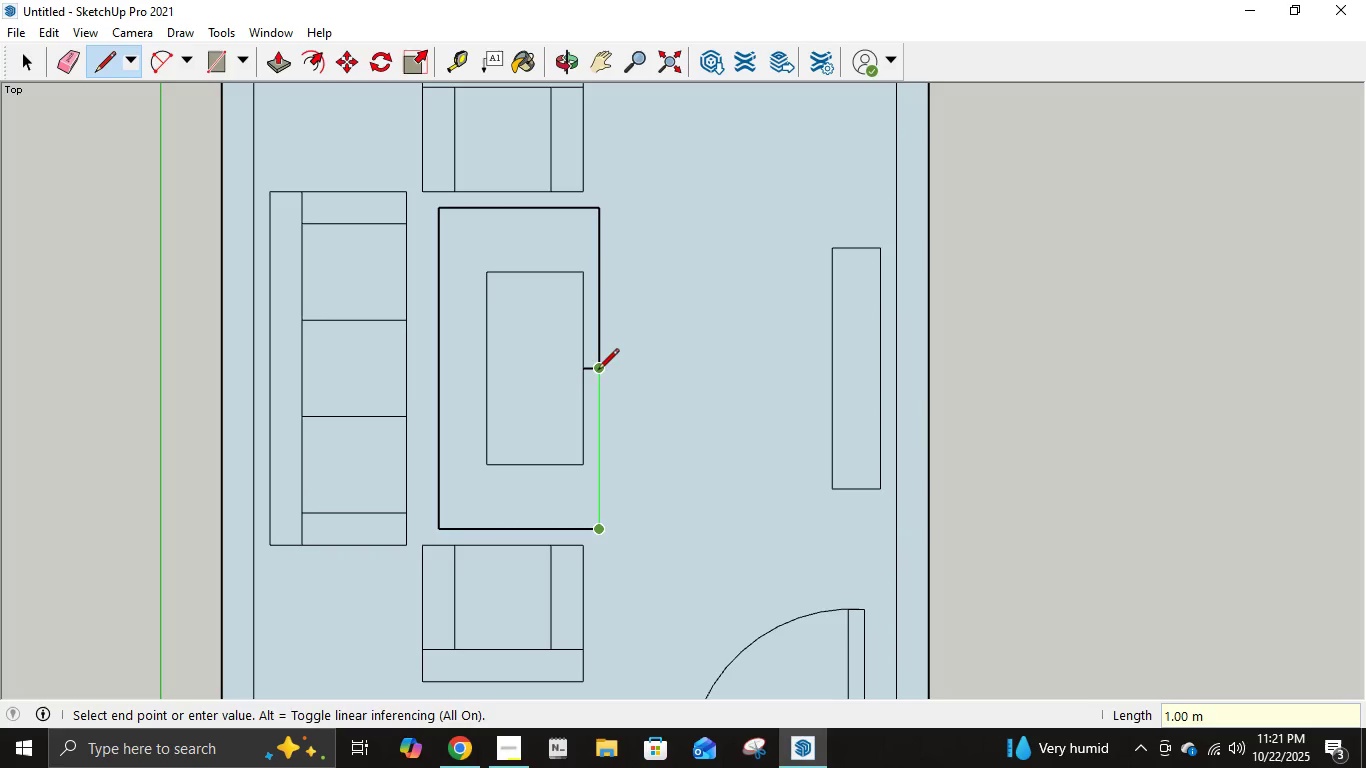 
left_click([599, 367])
 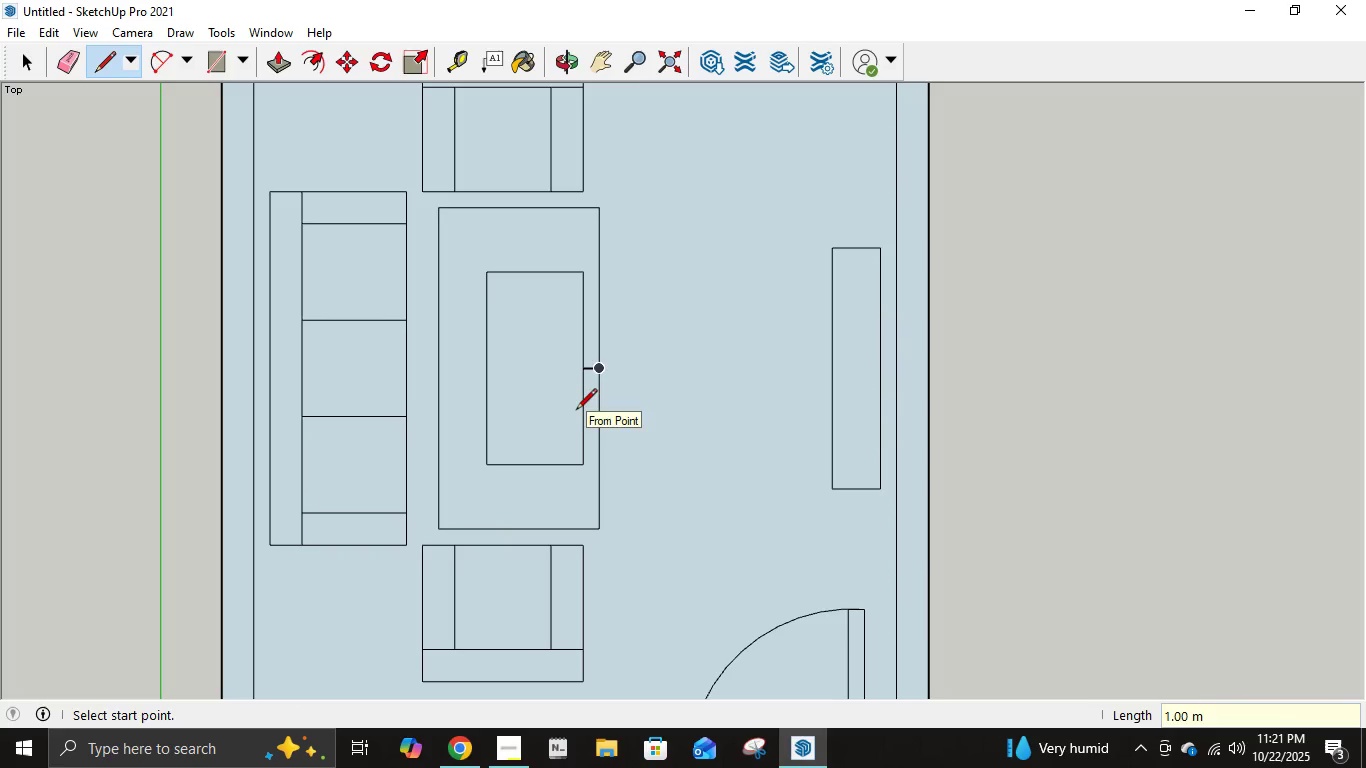 
key(E)
 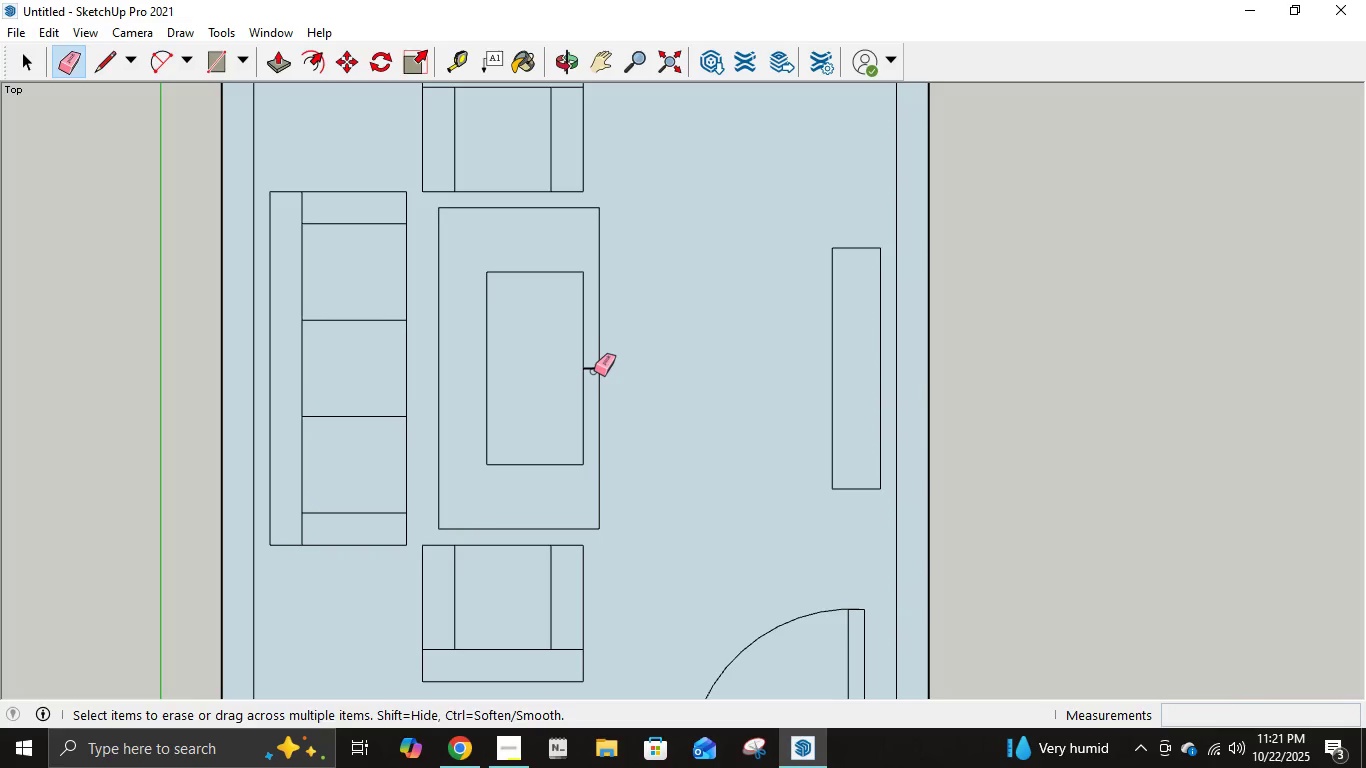 
double_click([594, 366])
 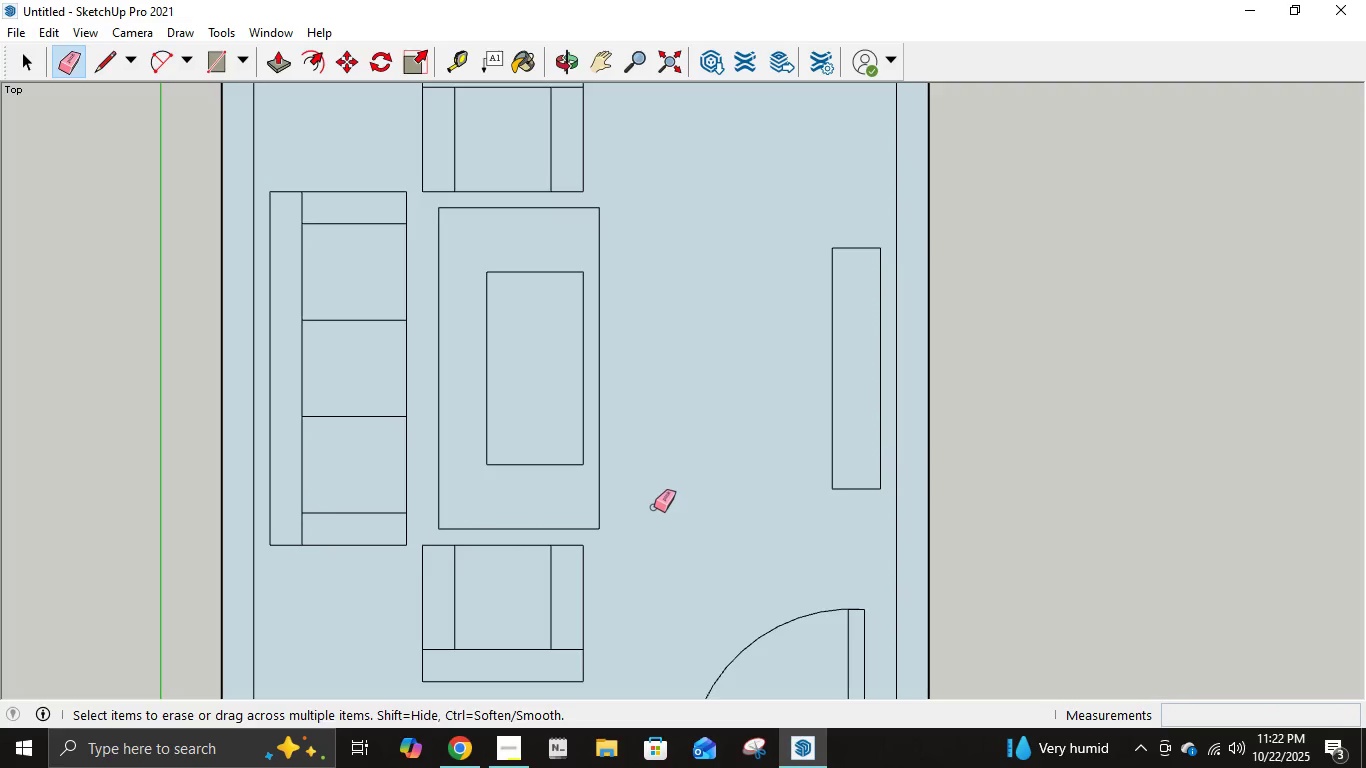 
scroll: coordinate [654, 504], scroll_direction: up, amount: 3.0
 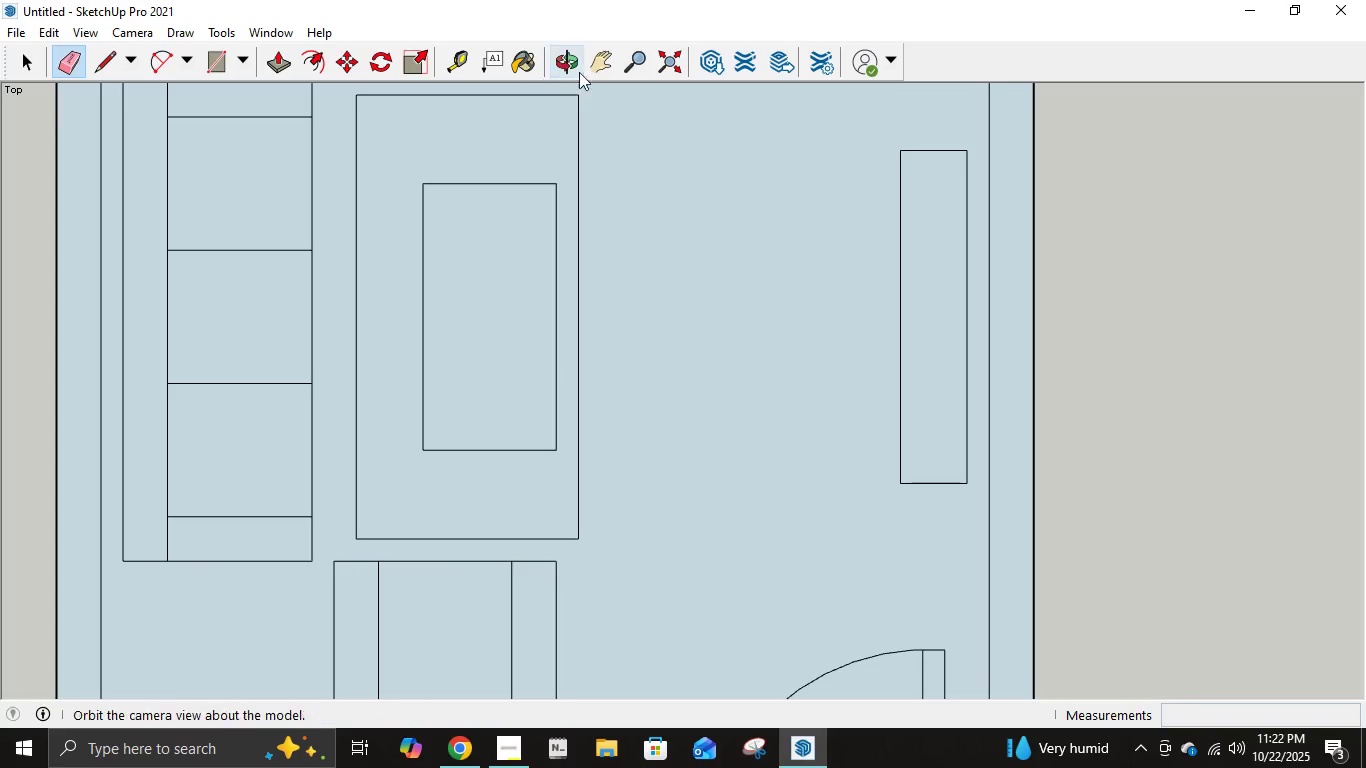 
left_click([612, 58])
 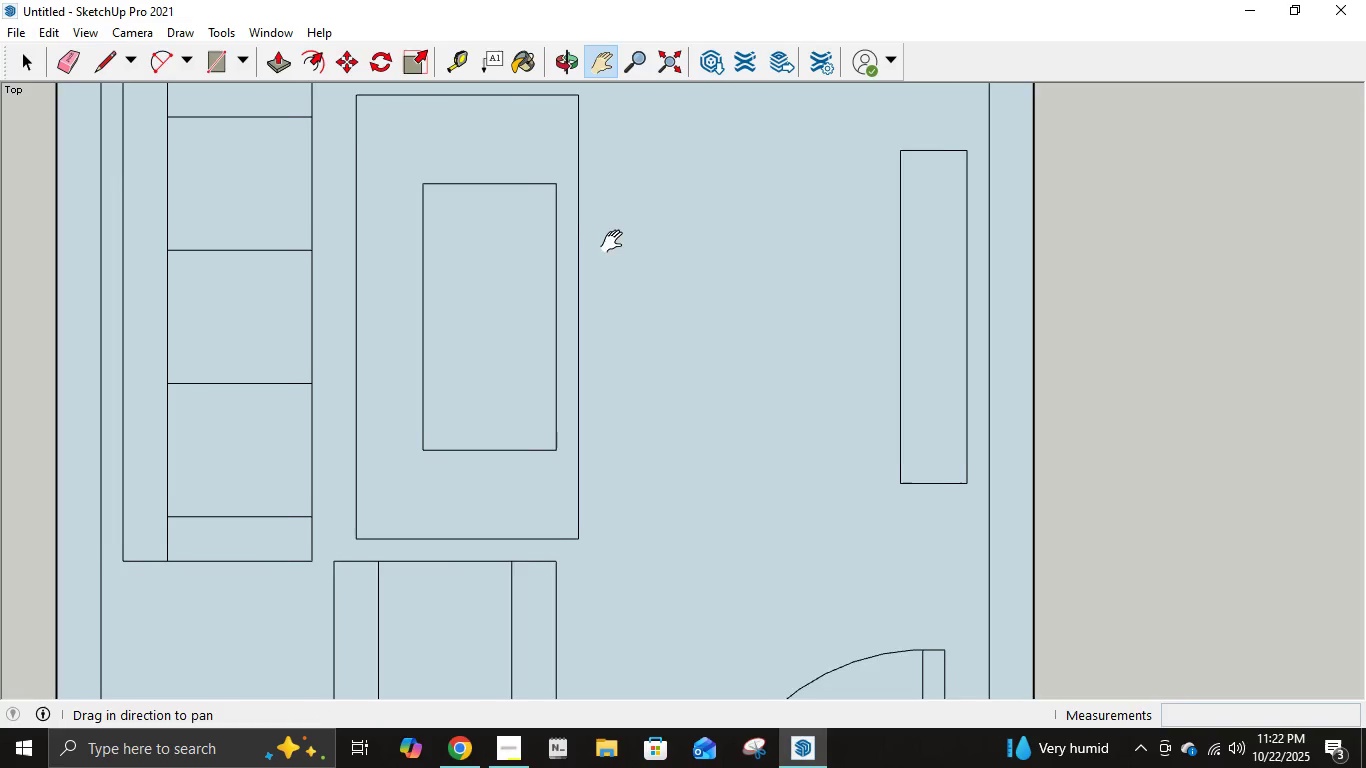 
left_click_drag(start_coordinate=[616, 242], to_coordinate=[657, 414])
 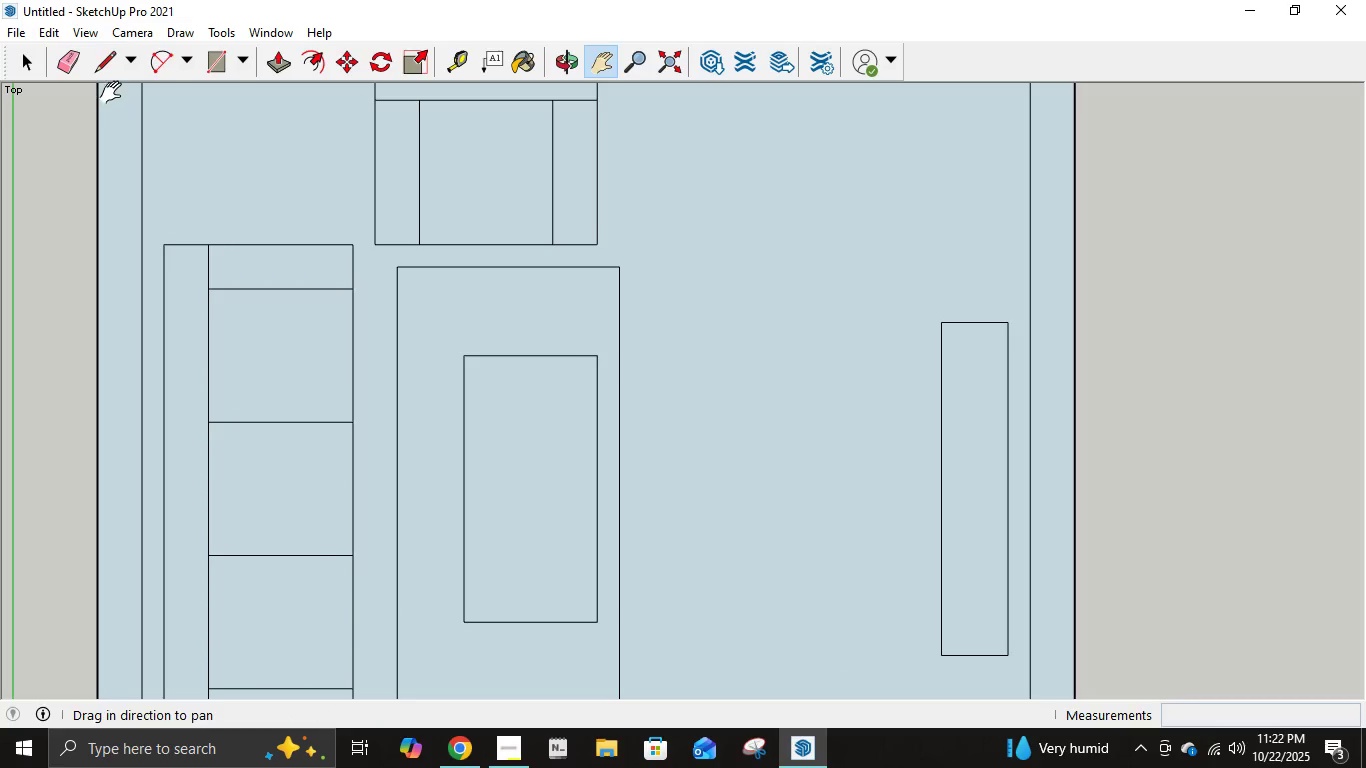 
left_click([102, 74])
 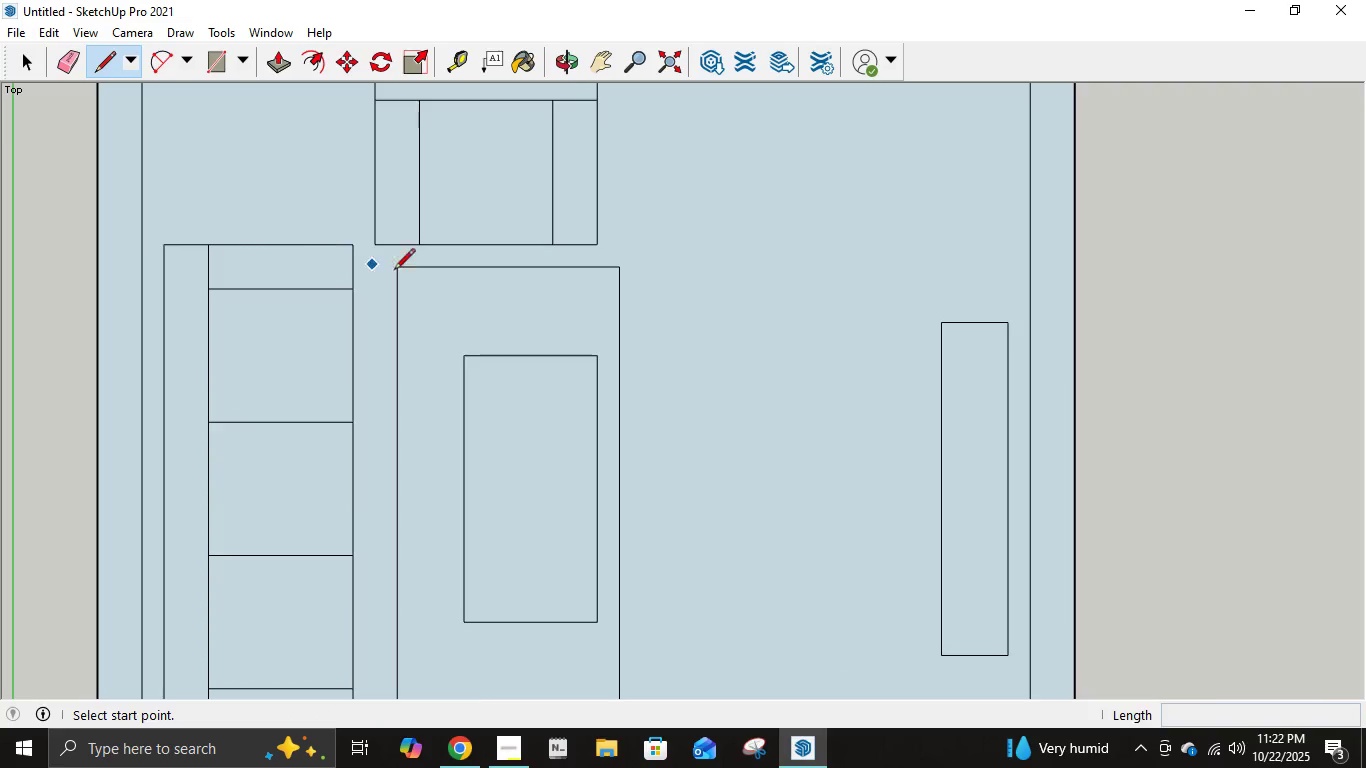 
scroll: coordinate [423, 292], scroll_direction: up, amount: 6.0
 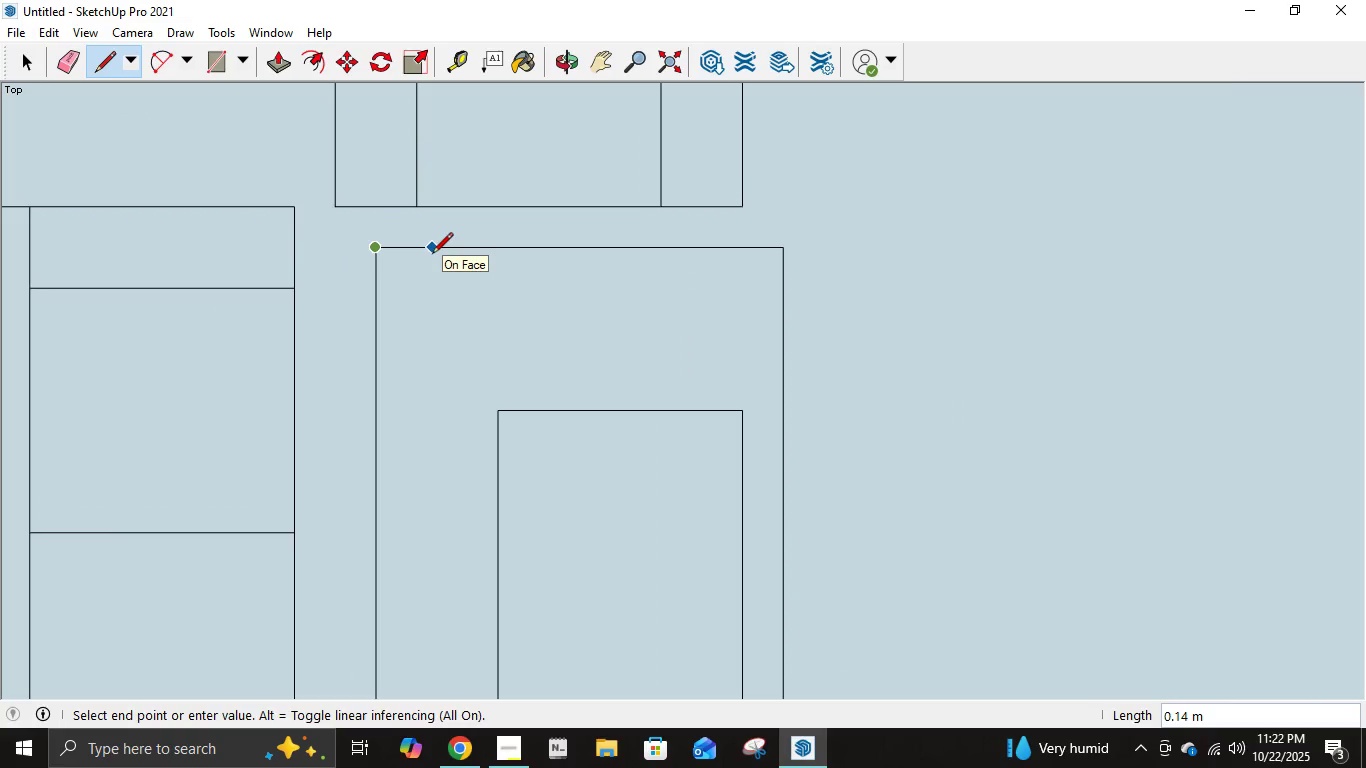 
key(NumpadDecimal)
 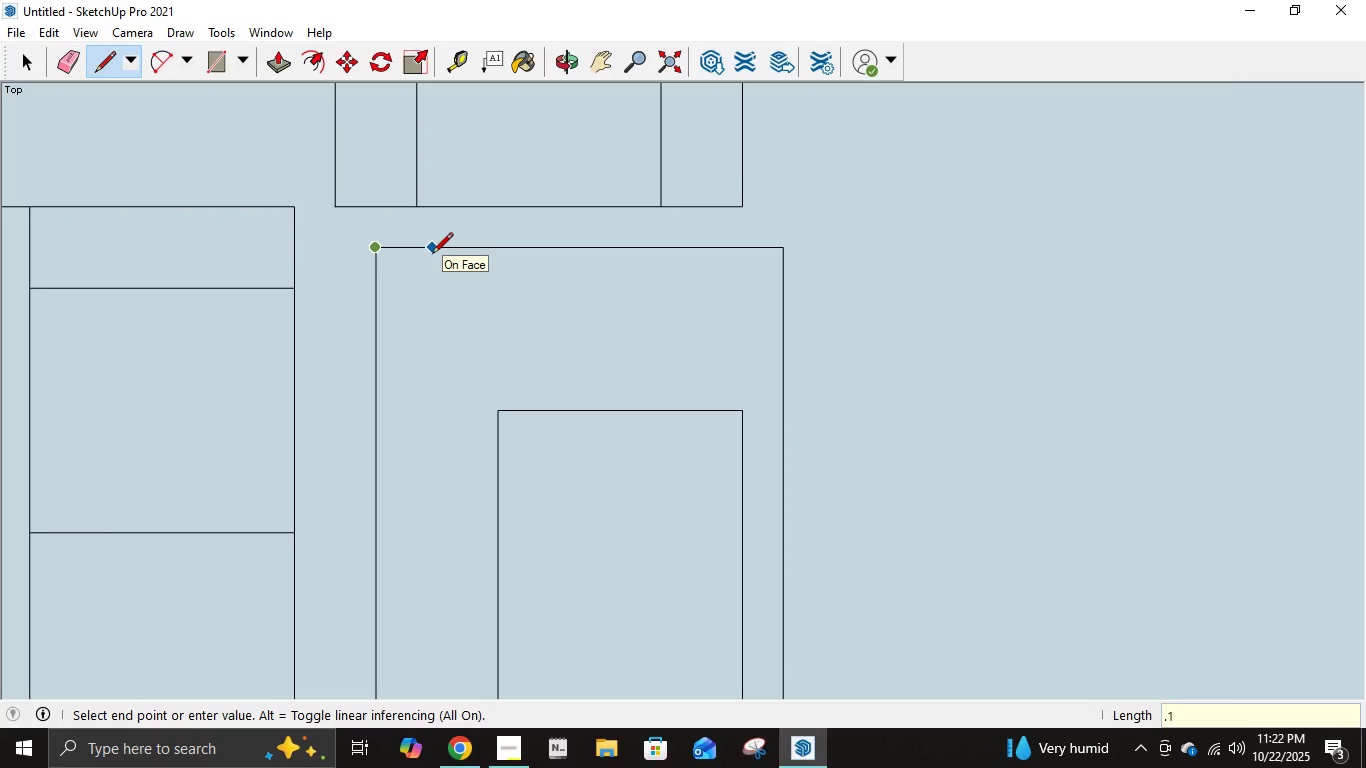 
key(Numpad1)
 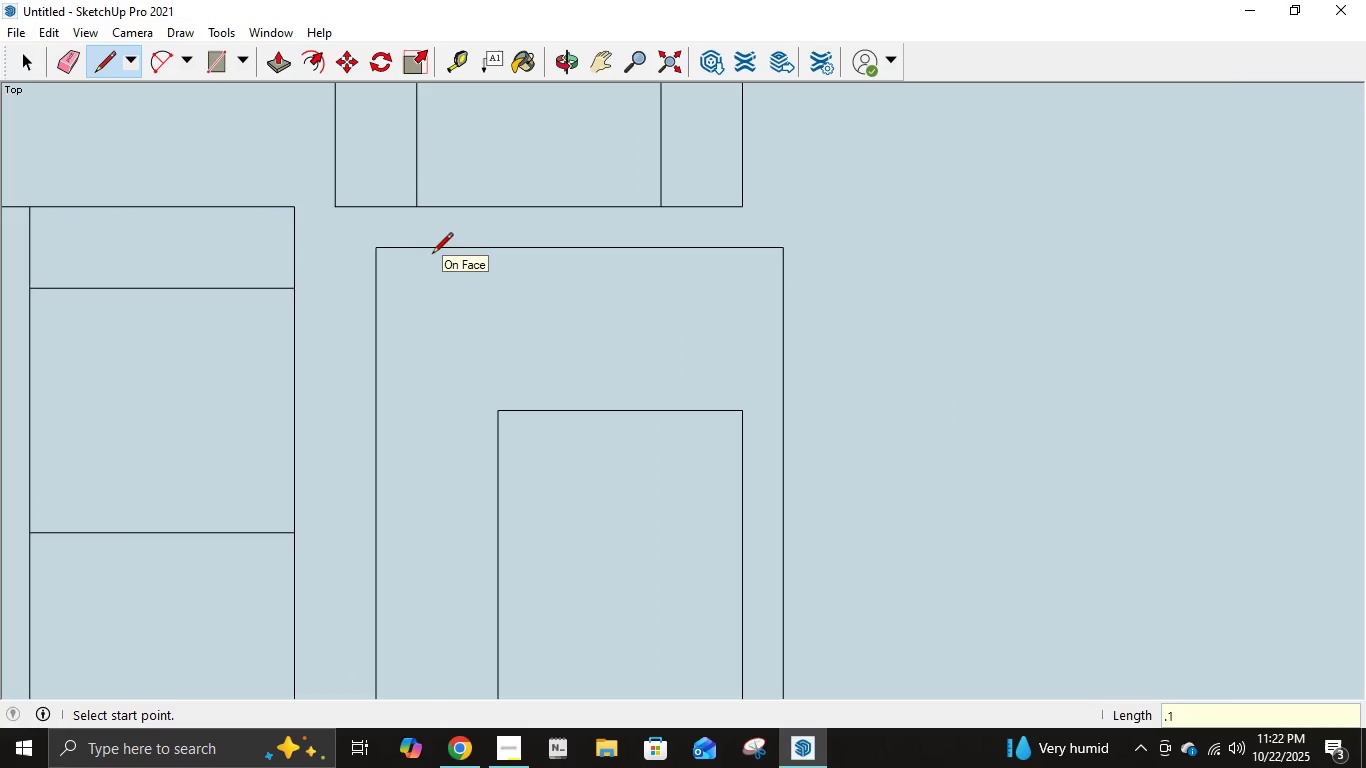 
key(NumpadEnter)
 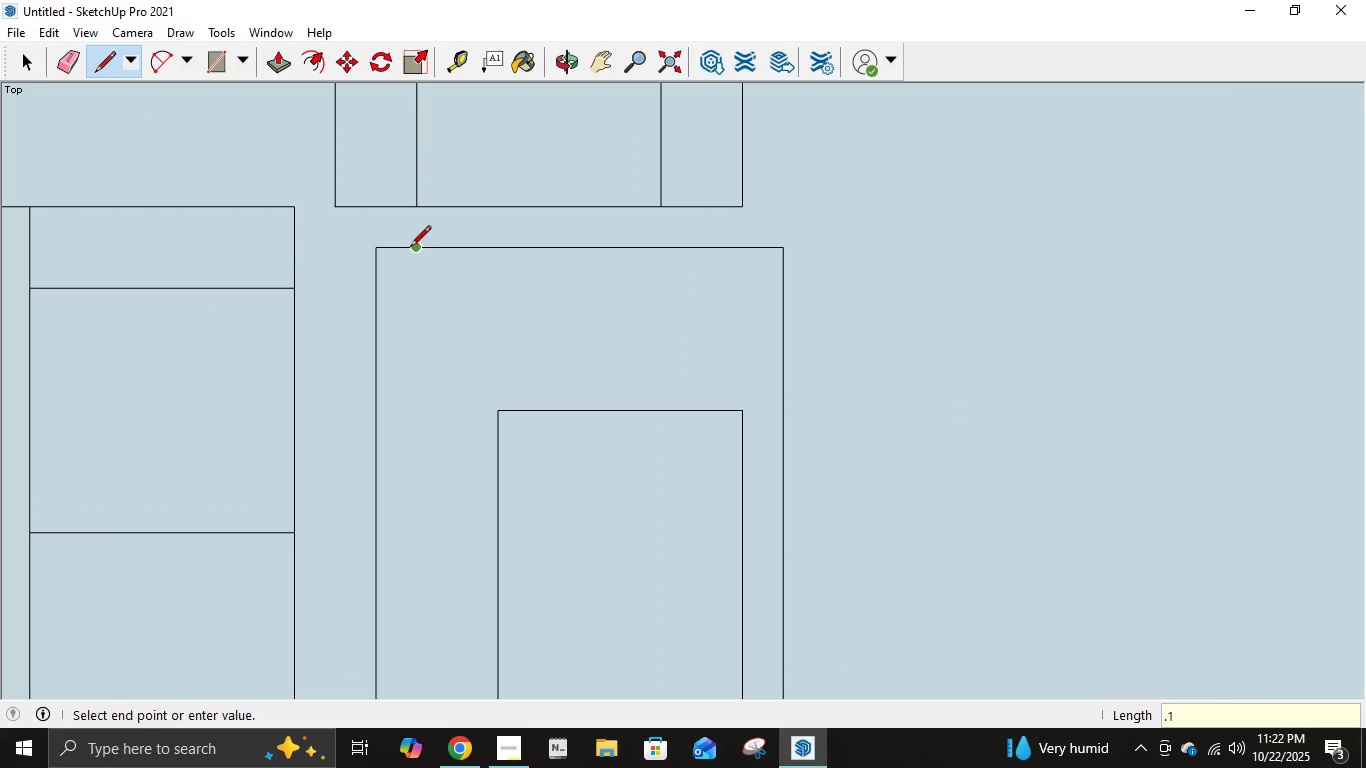 
left_click([410, 248])
 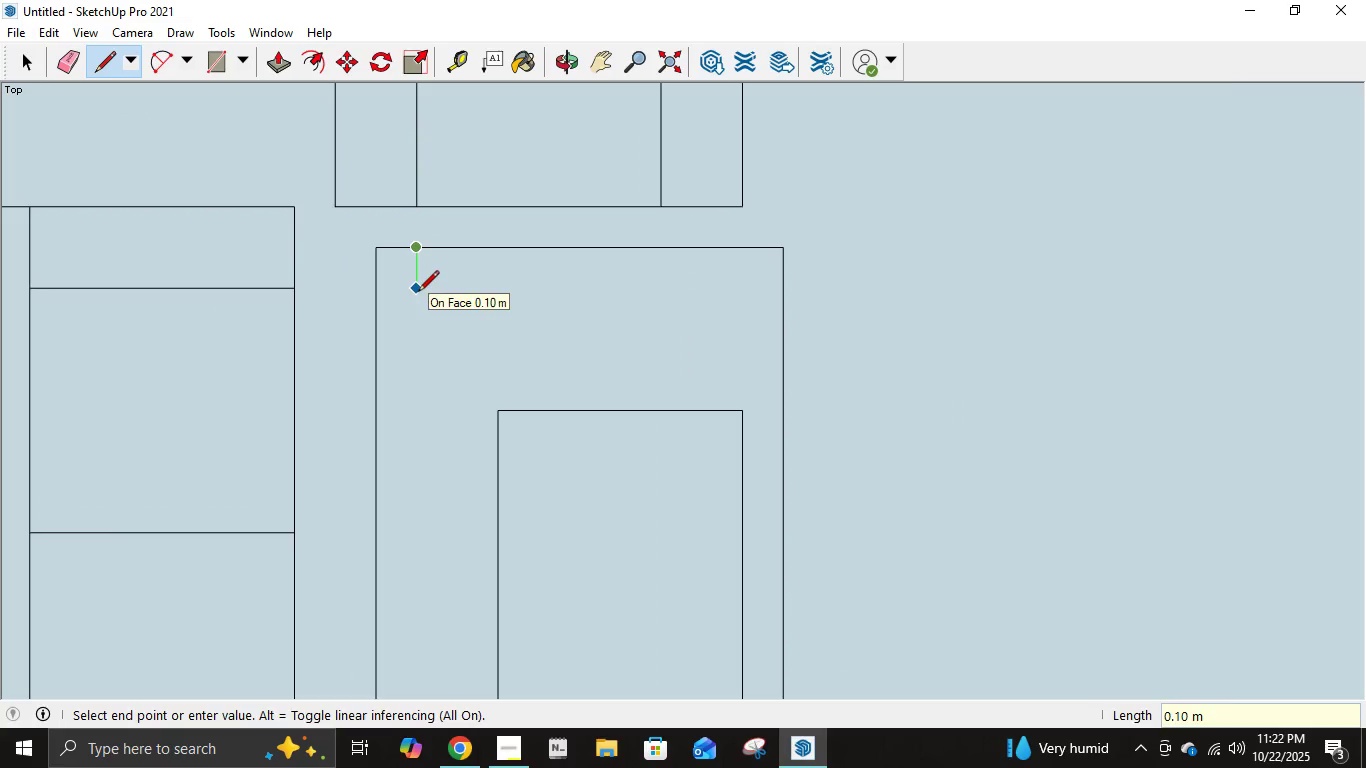 
key(Escape)
 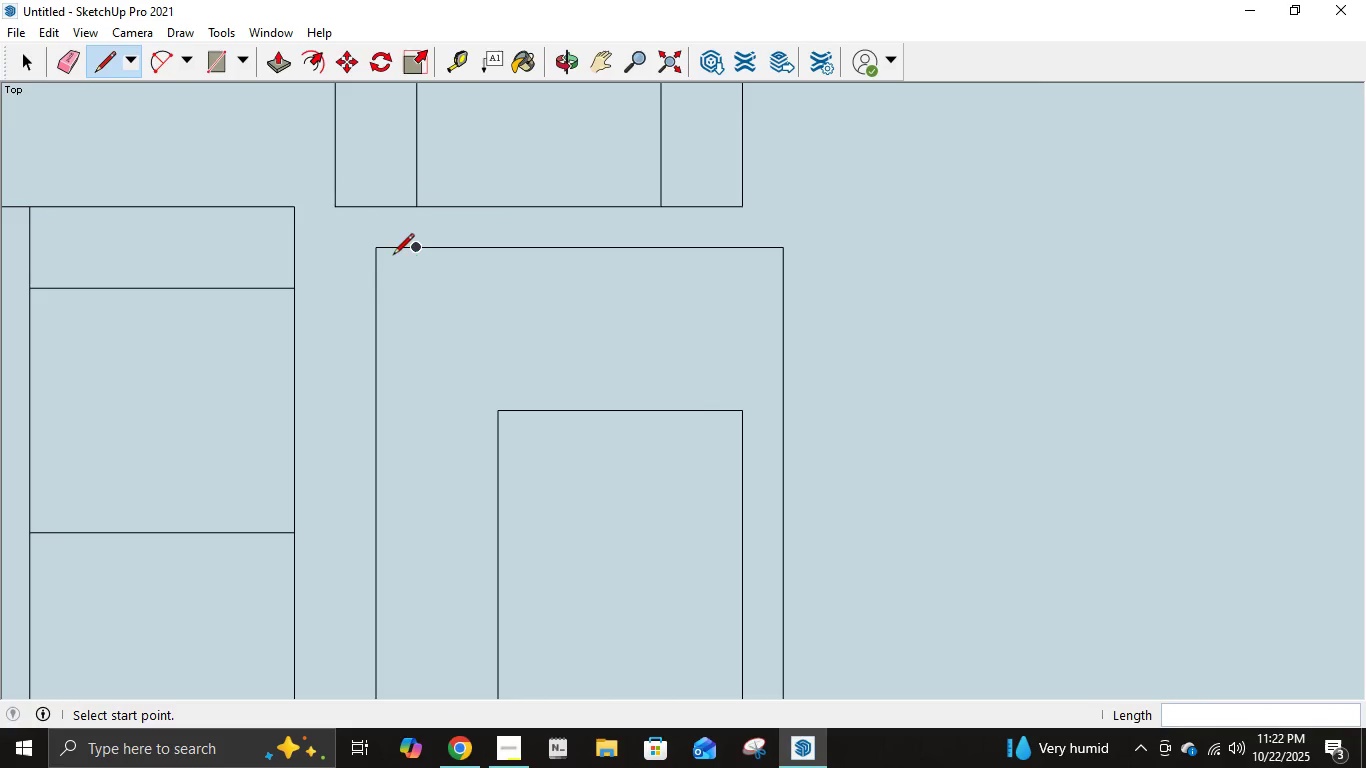 
left_click([378, 255])
 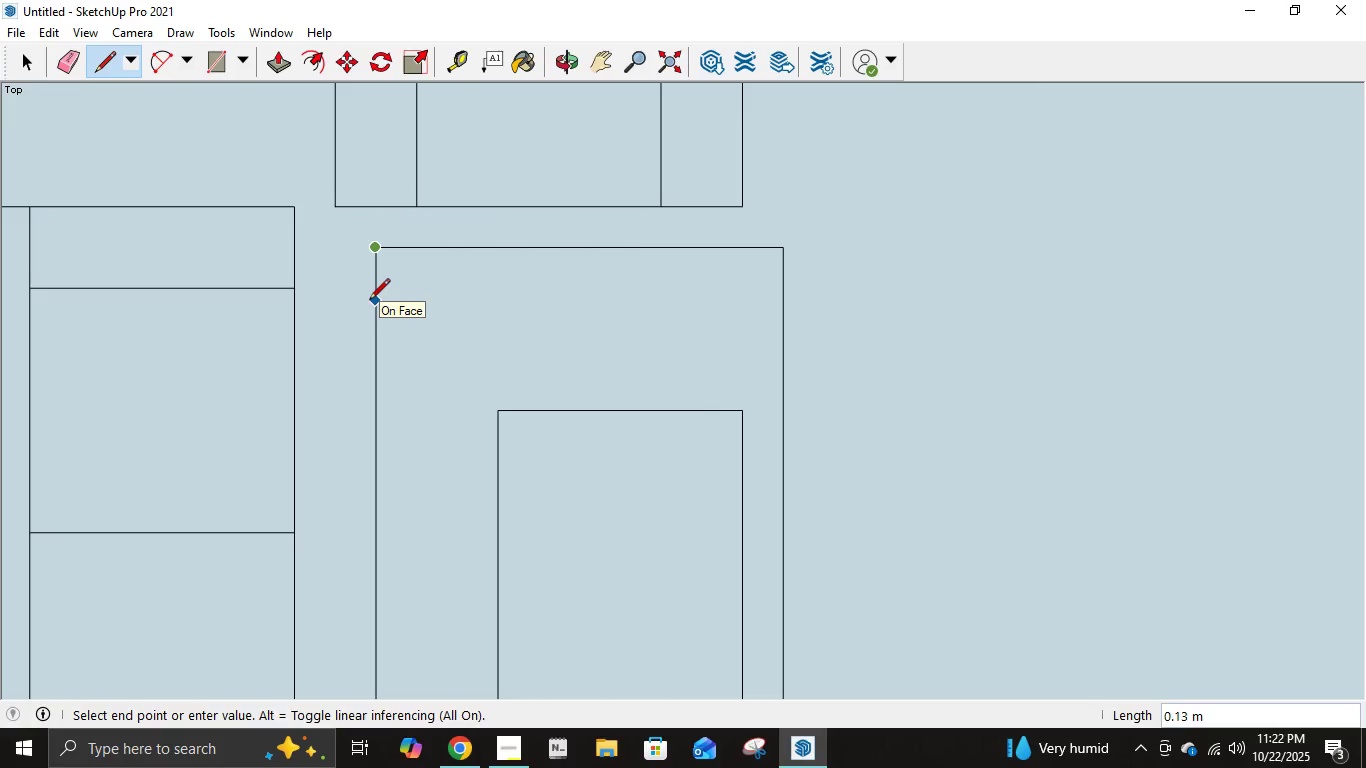 
key(NumpadDecimal)
 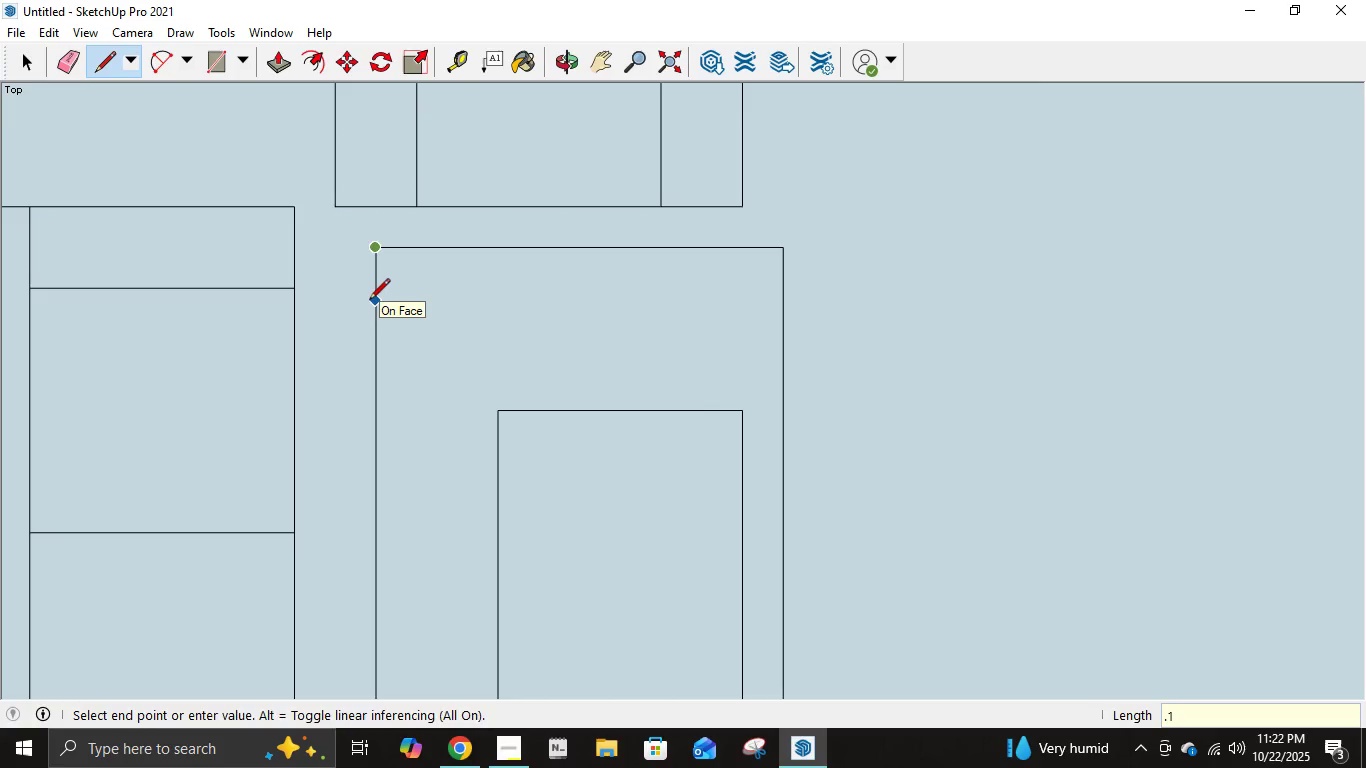 
key(Numpad1)
 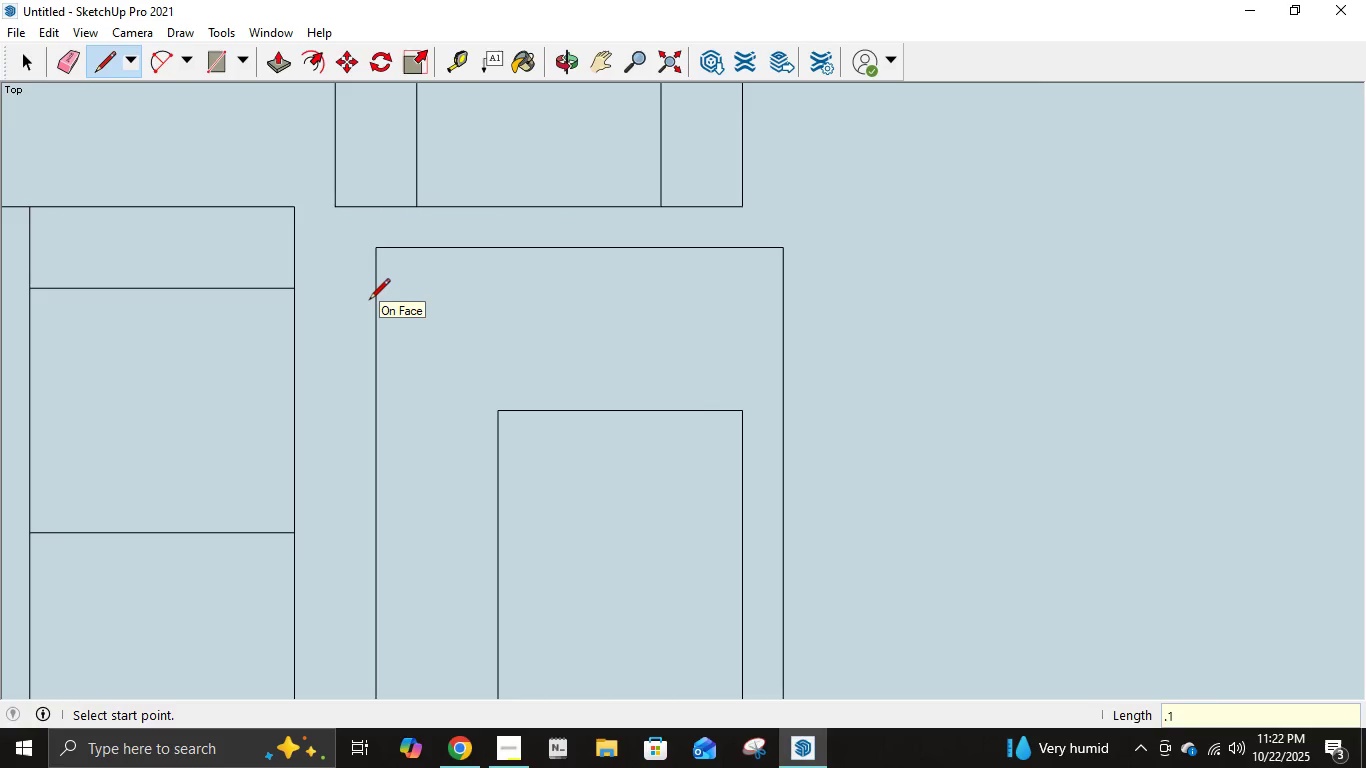 
key(NumpadEnter)
 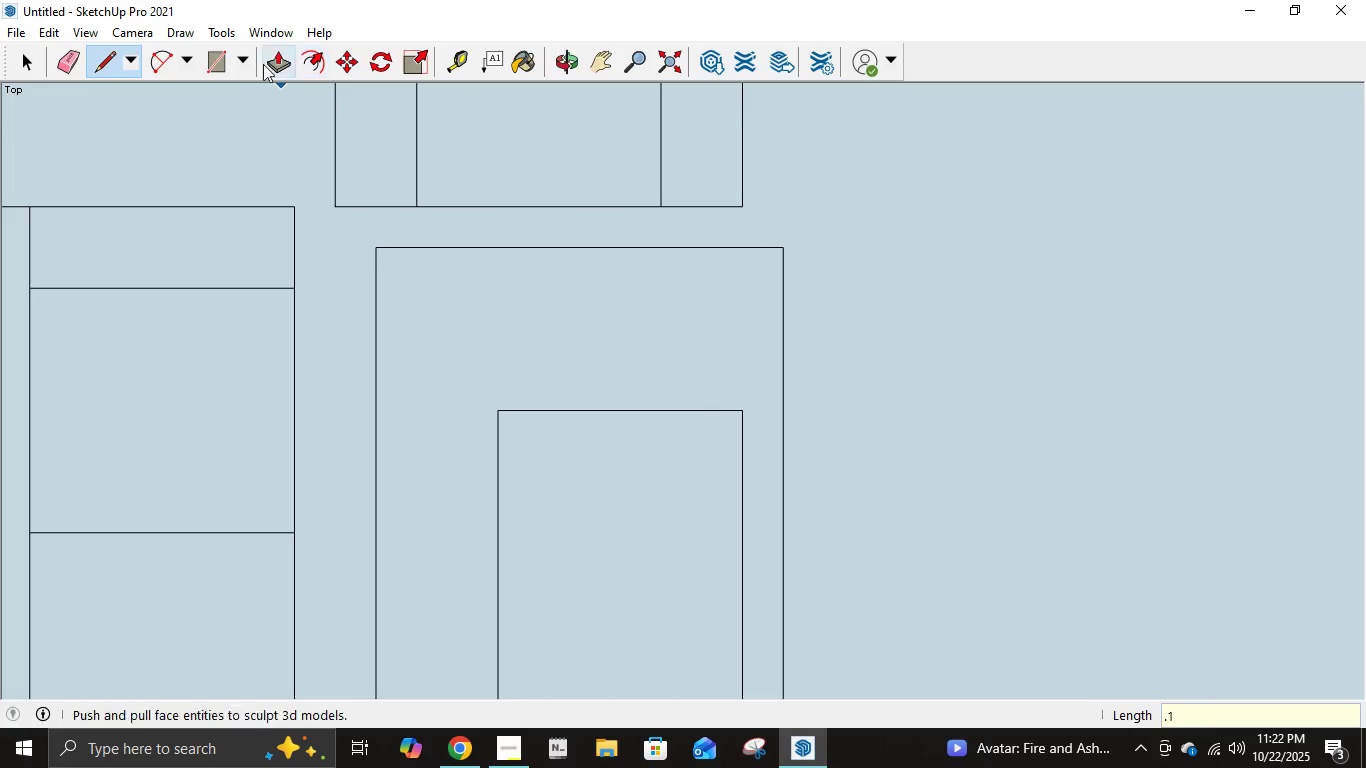 
left_click([165, 68])
 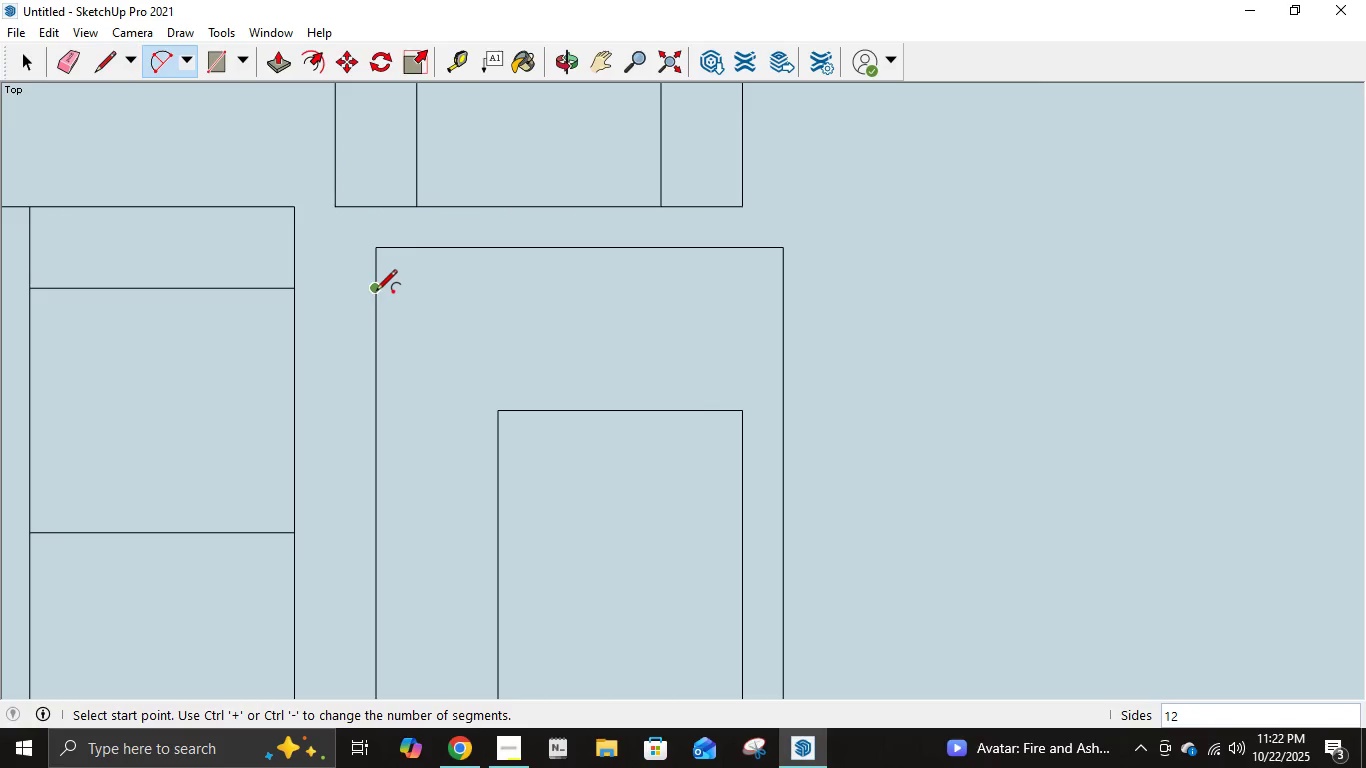 
left_click([376, 290])
 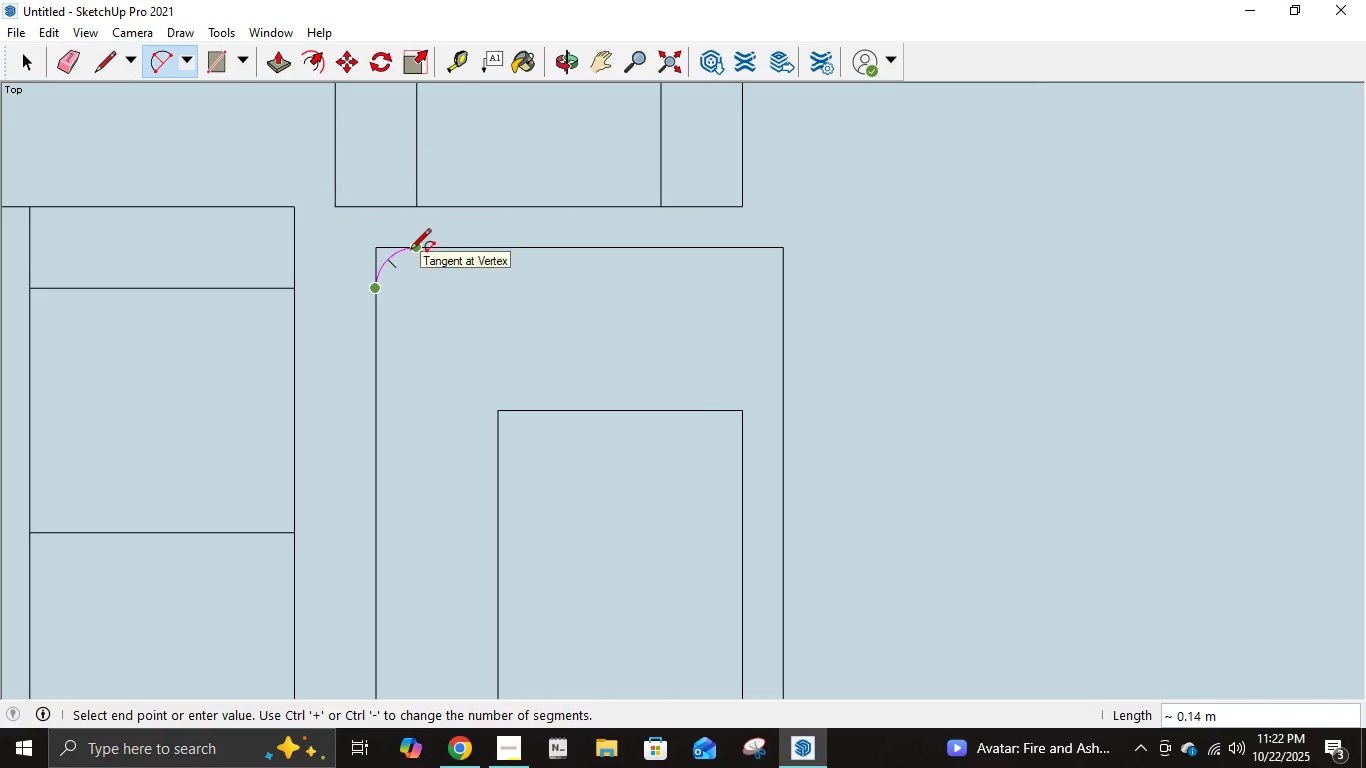 
left_click([410, 251])
 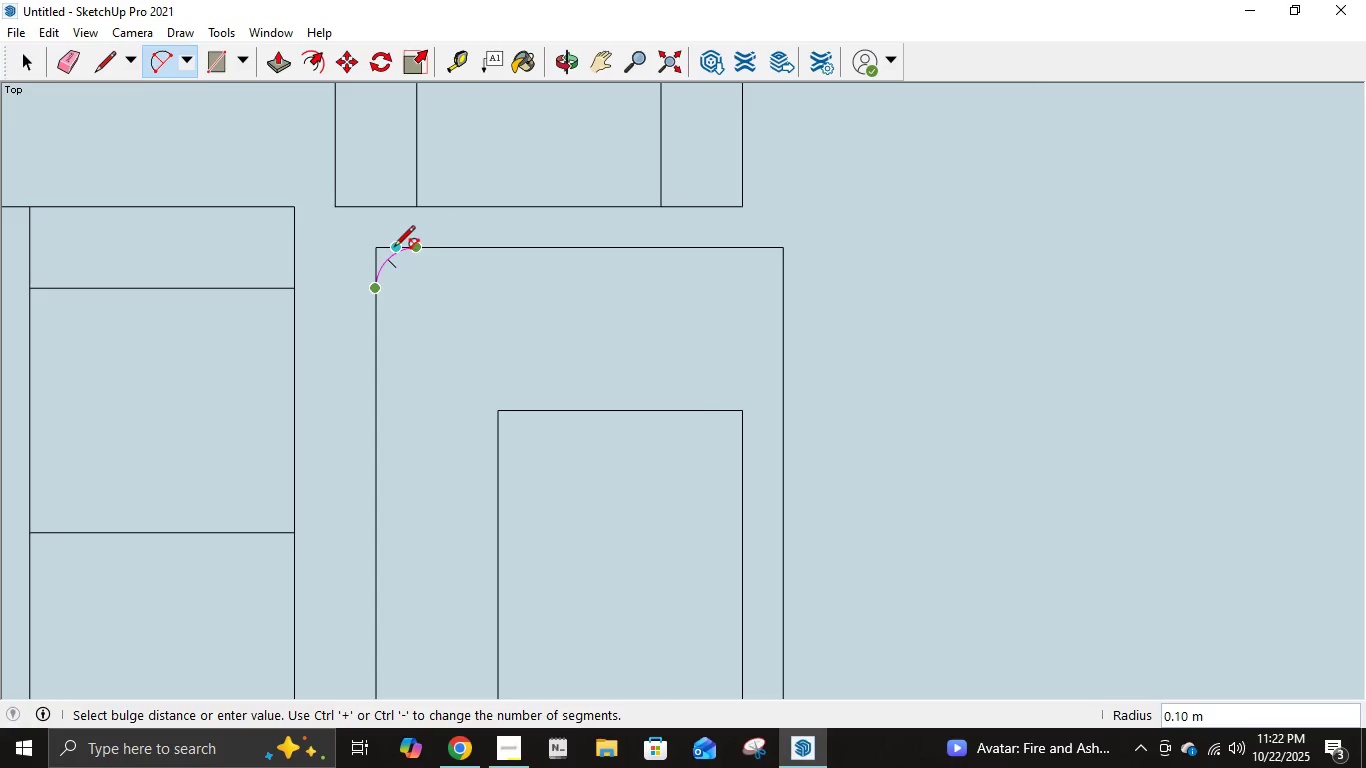 
left_click([395, 248])
 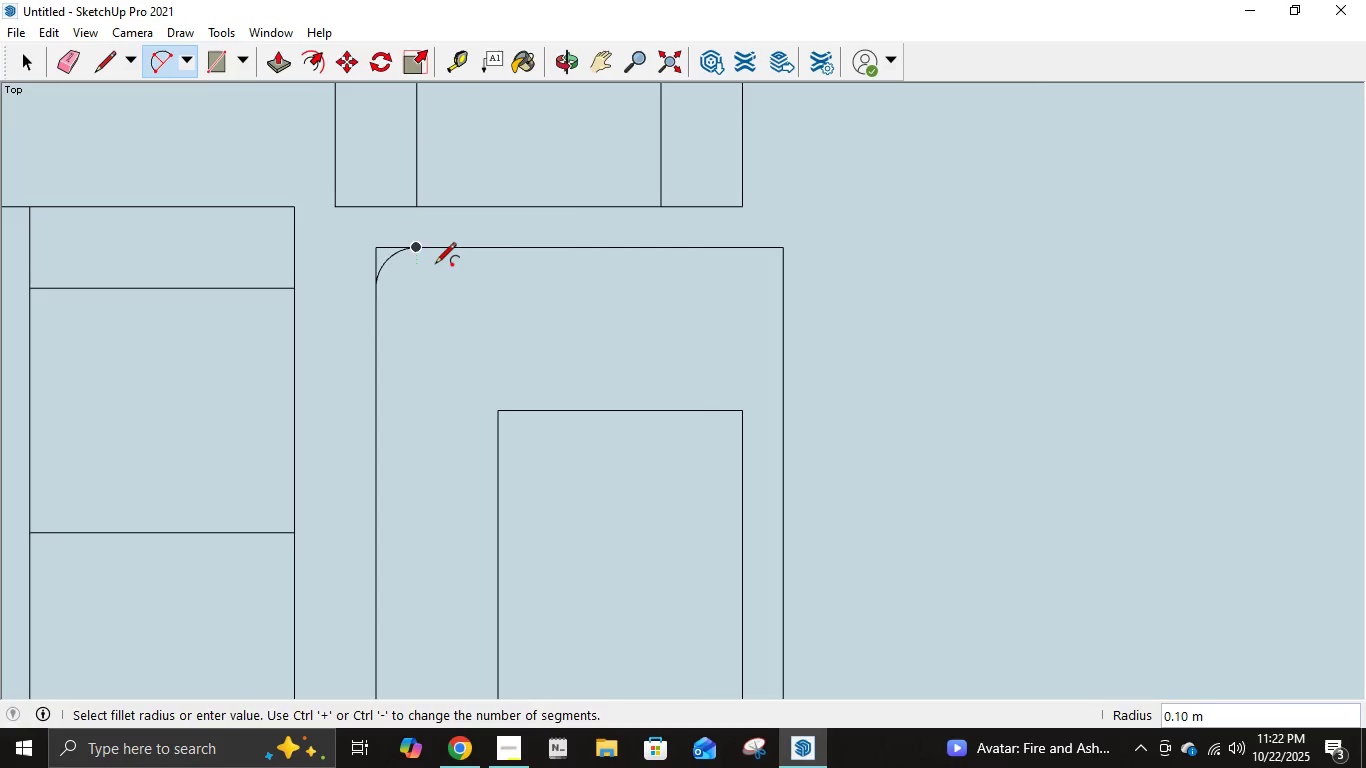 
key(E)
 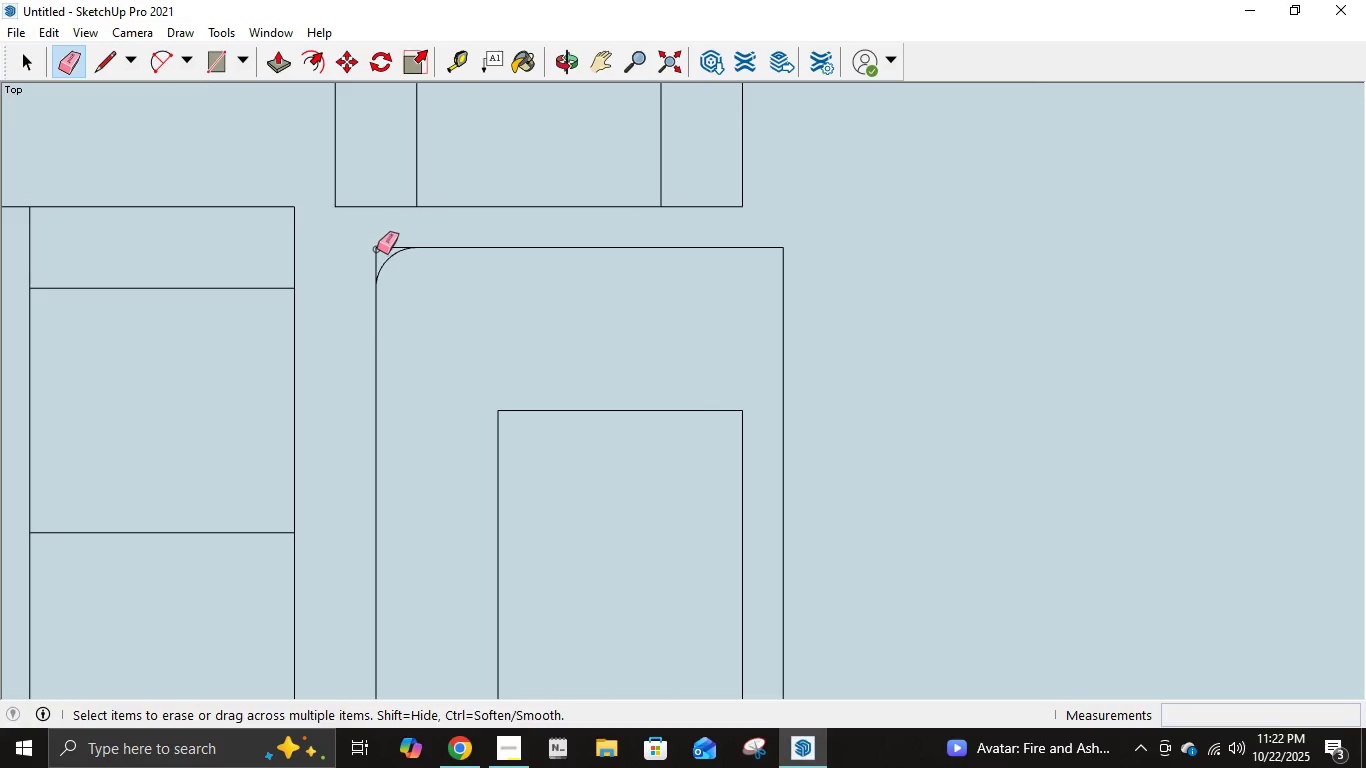 
left_click([377, 249])
 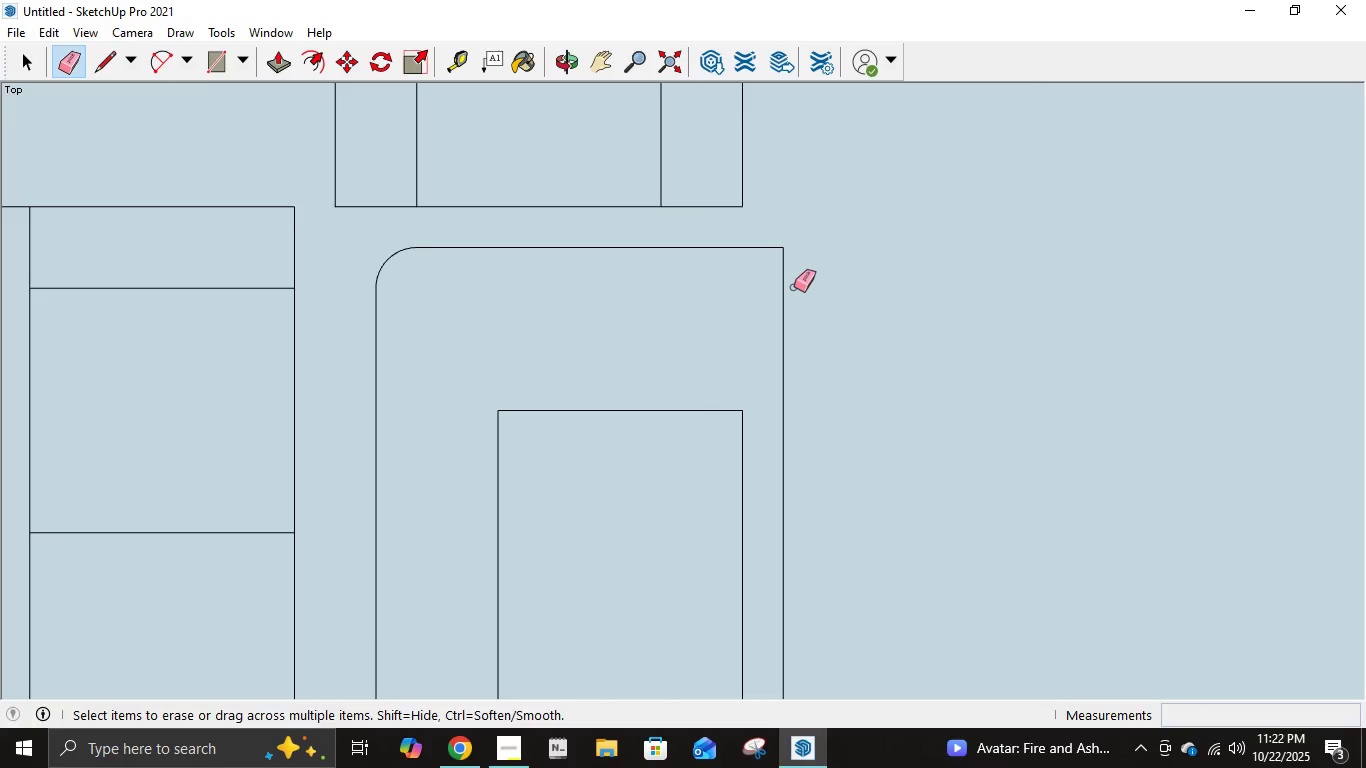 
key(L)
 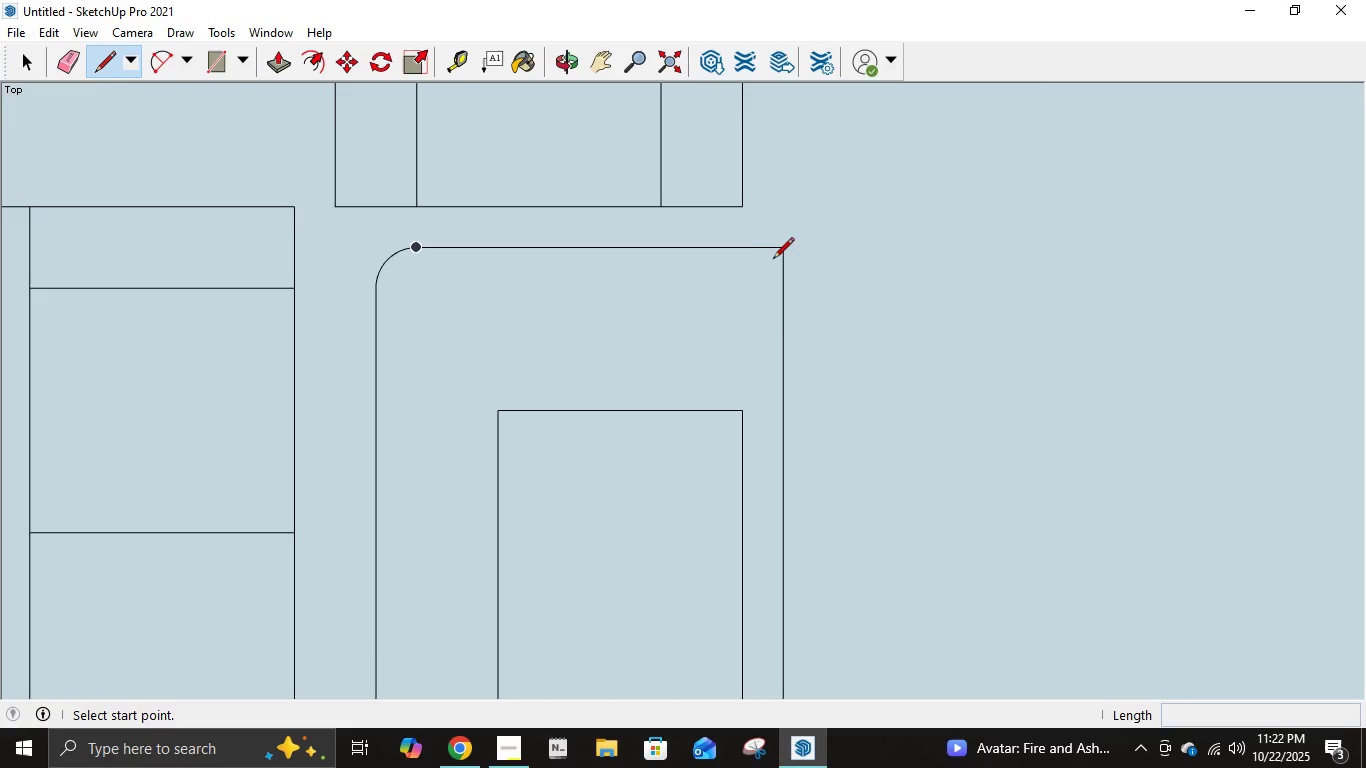 
left_click([780, 252])
 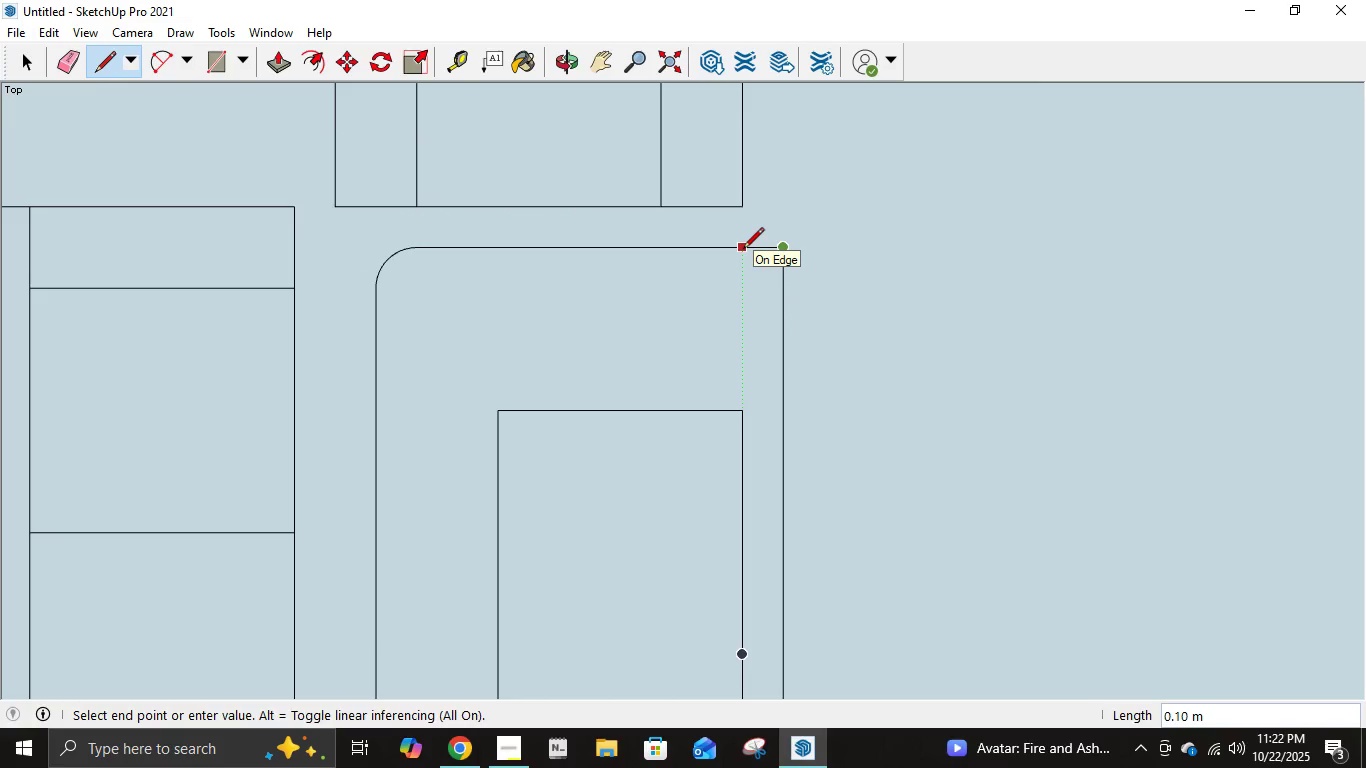 
left_click([743, 250])
 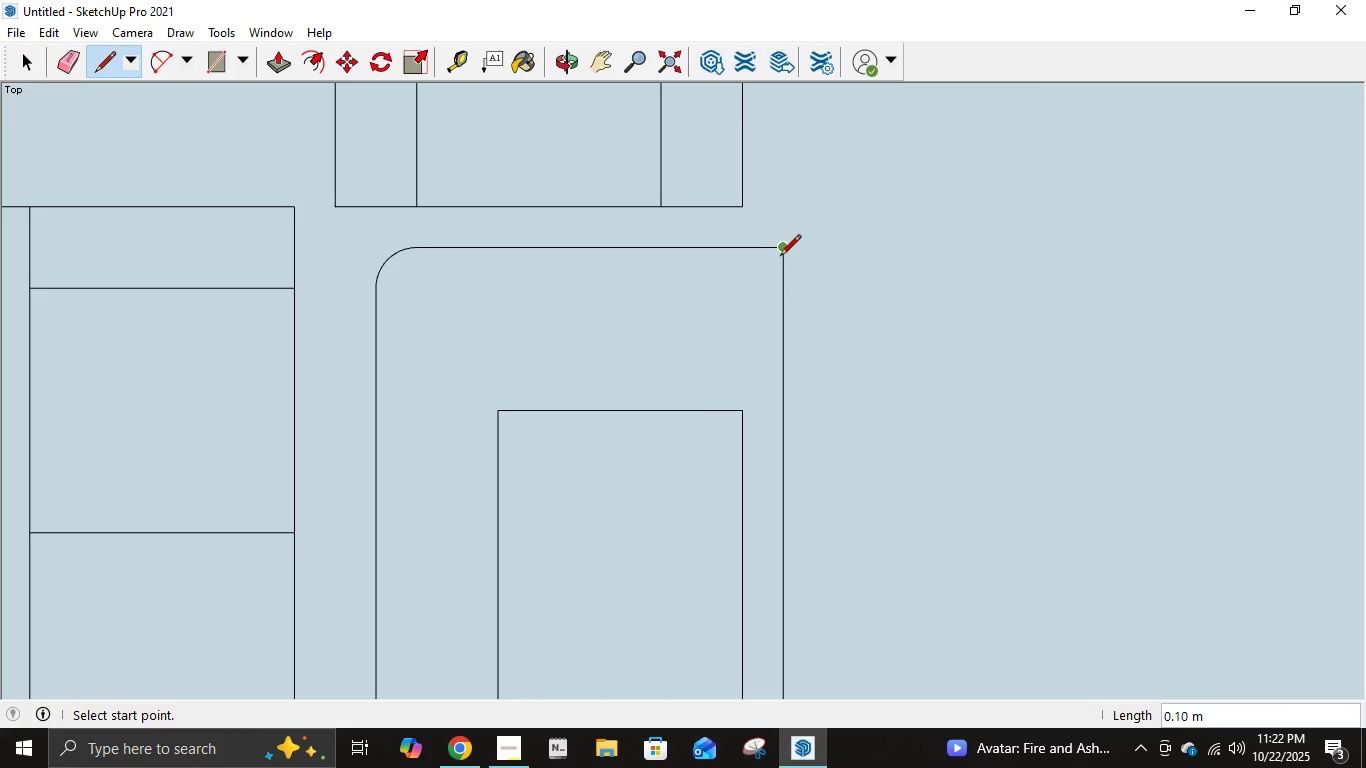 
left_click([780, 257])
 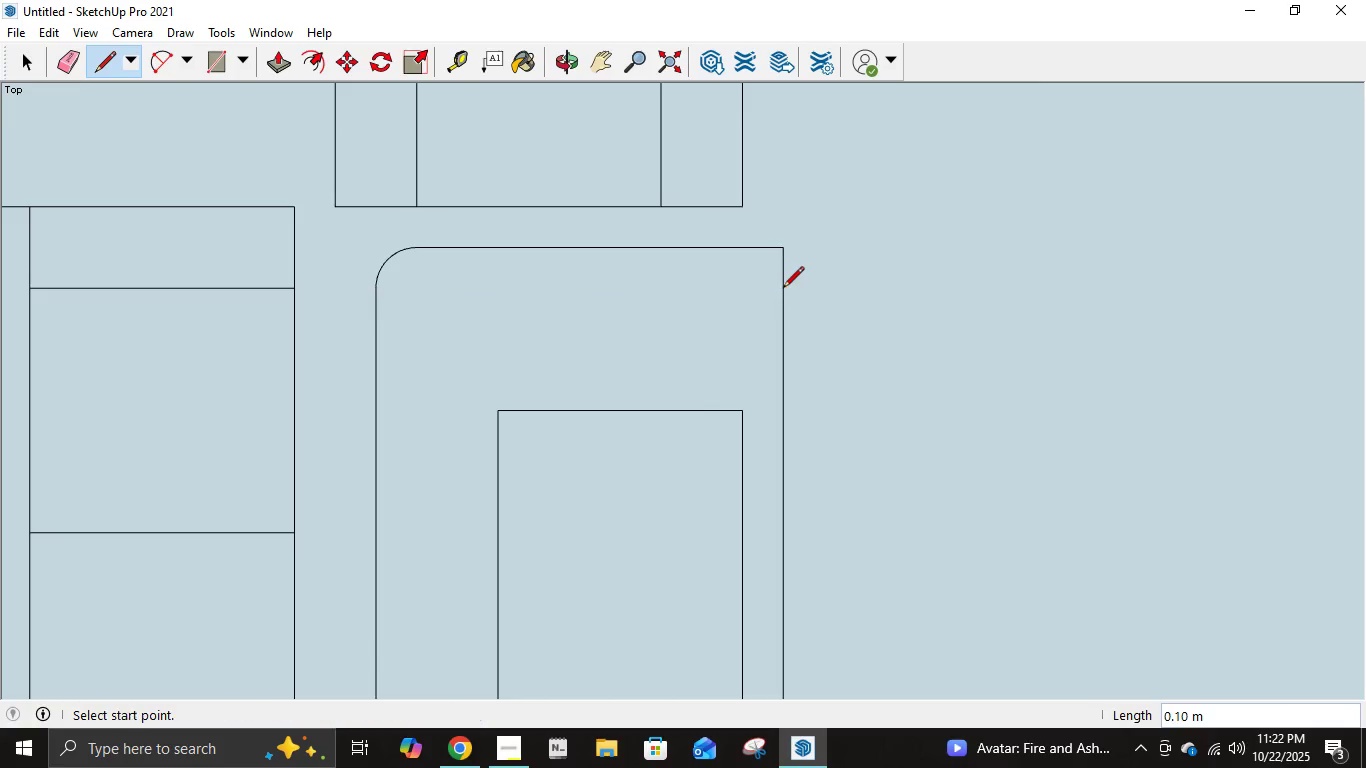 
left_click([783, 289])
 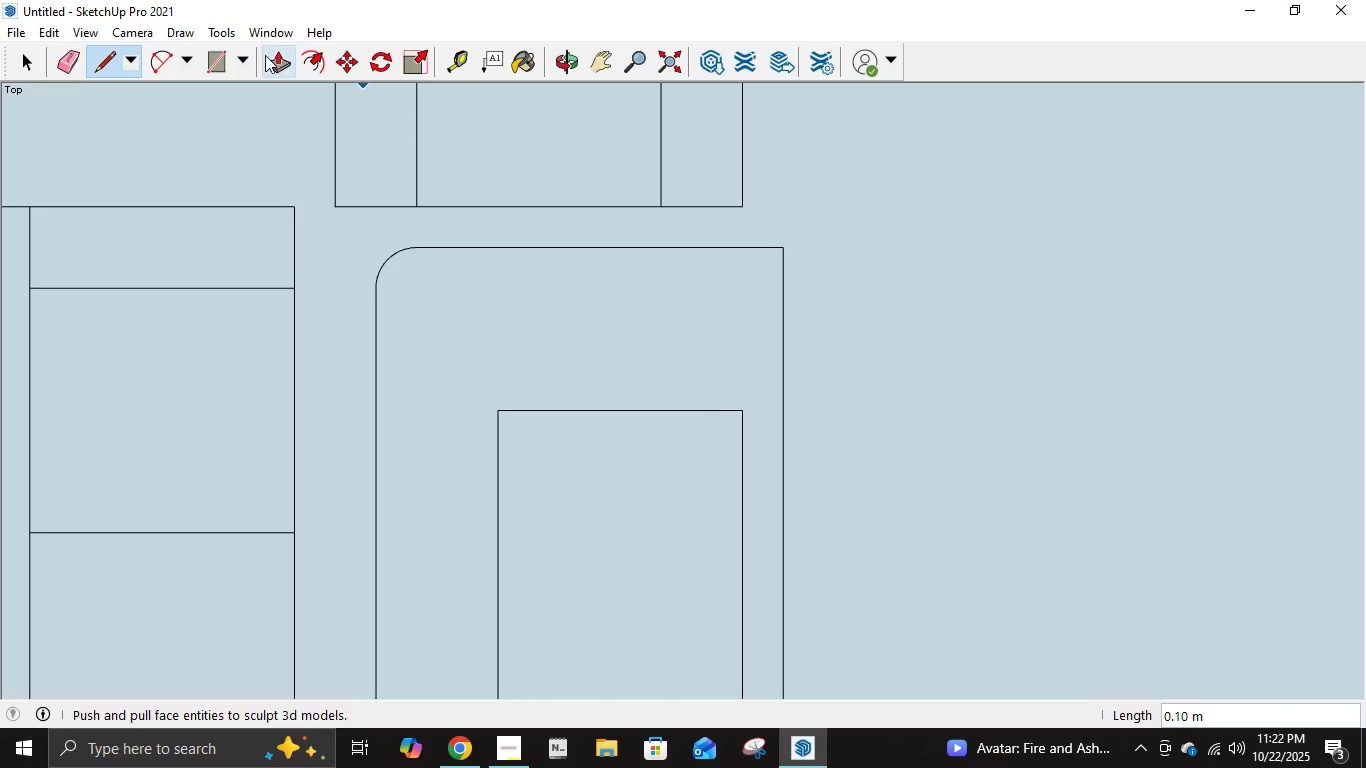 
left_click([169, 70])
 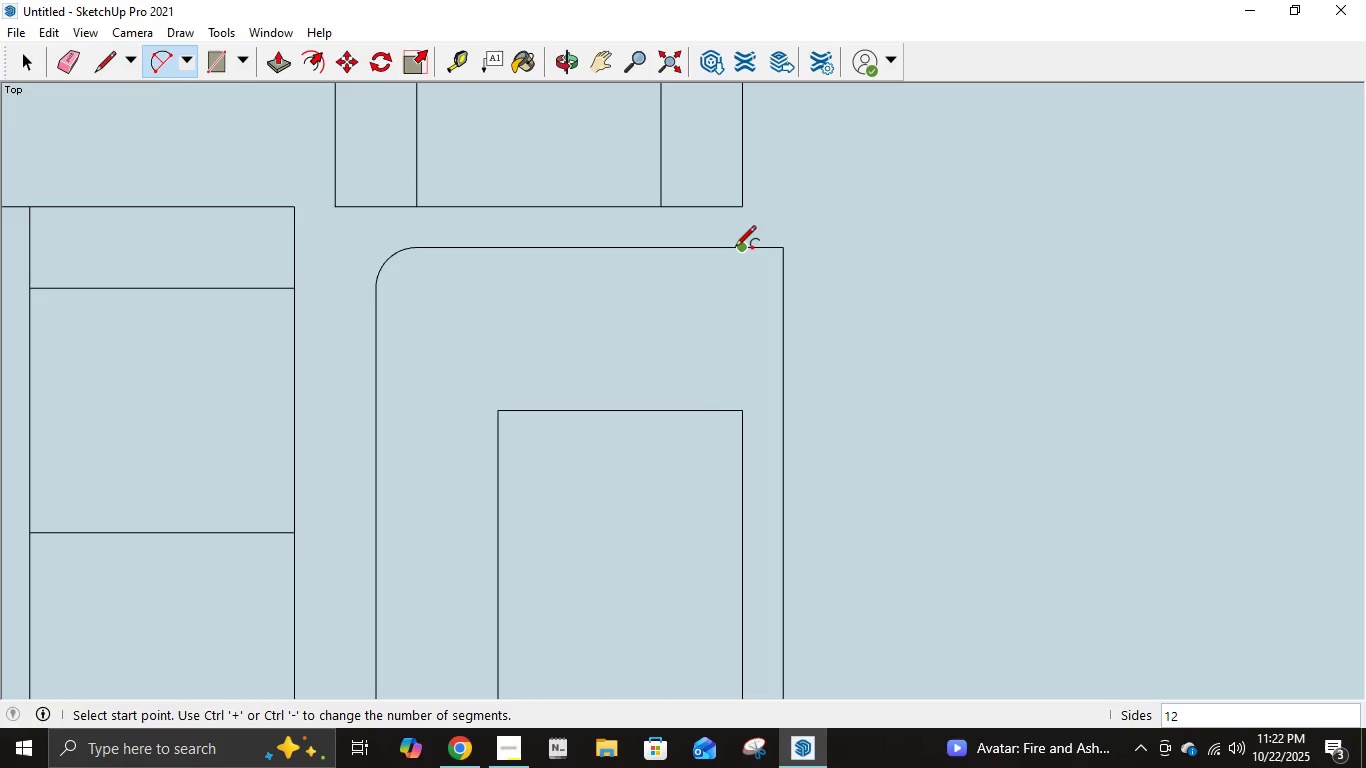 
left_click([737, 249])
 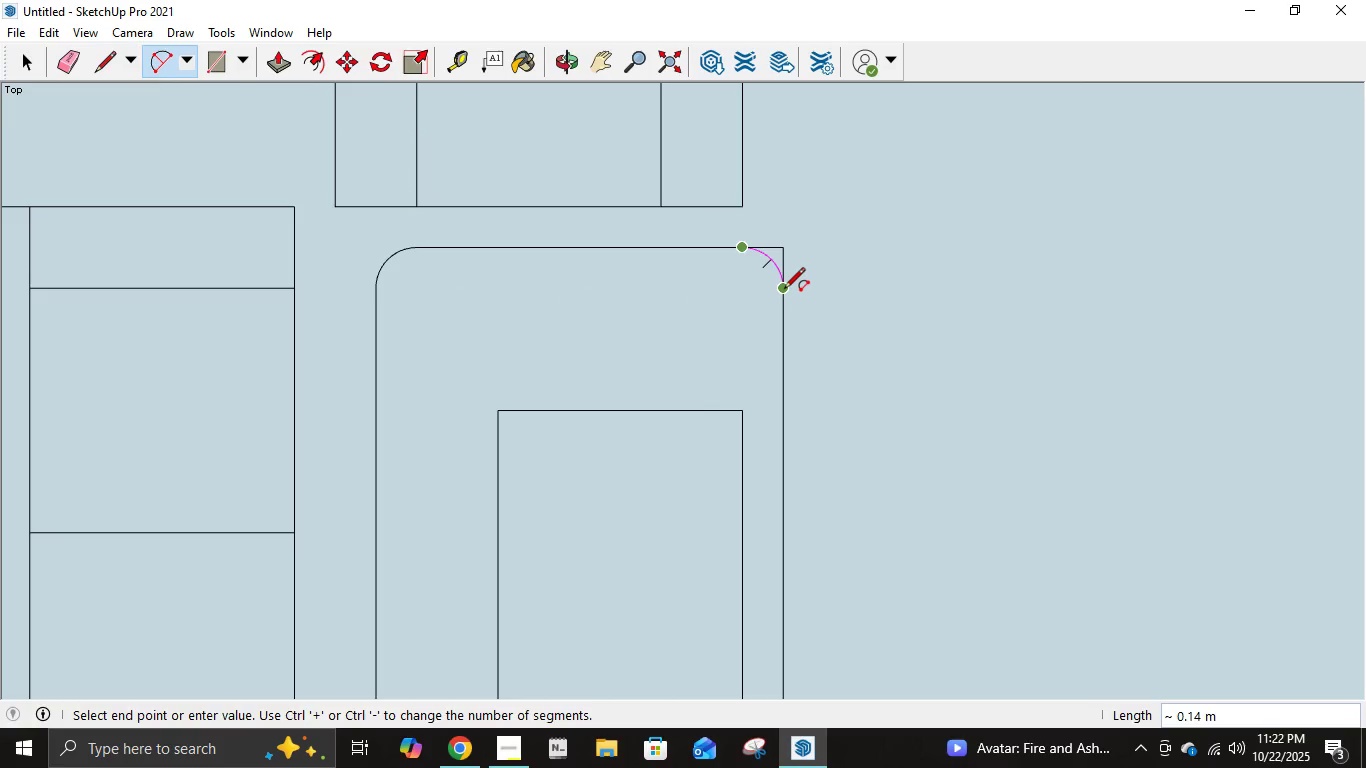 
left_click([784, 290])
 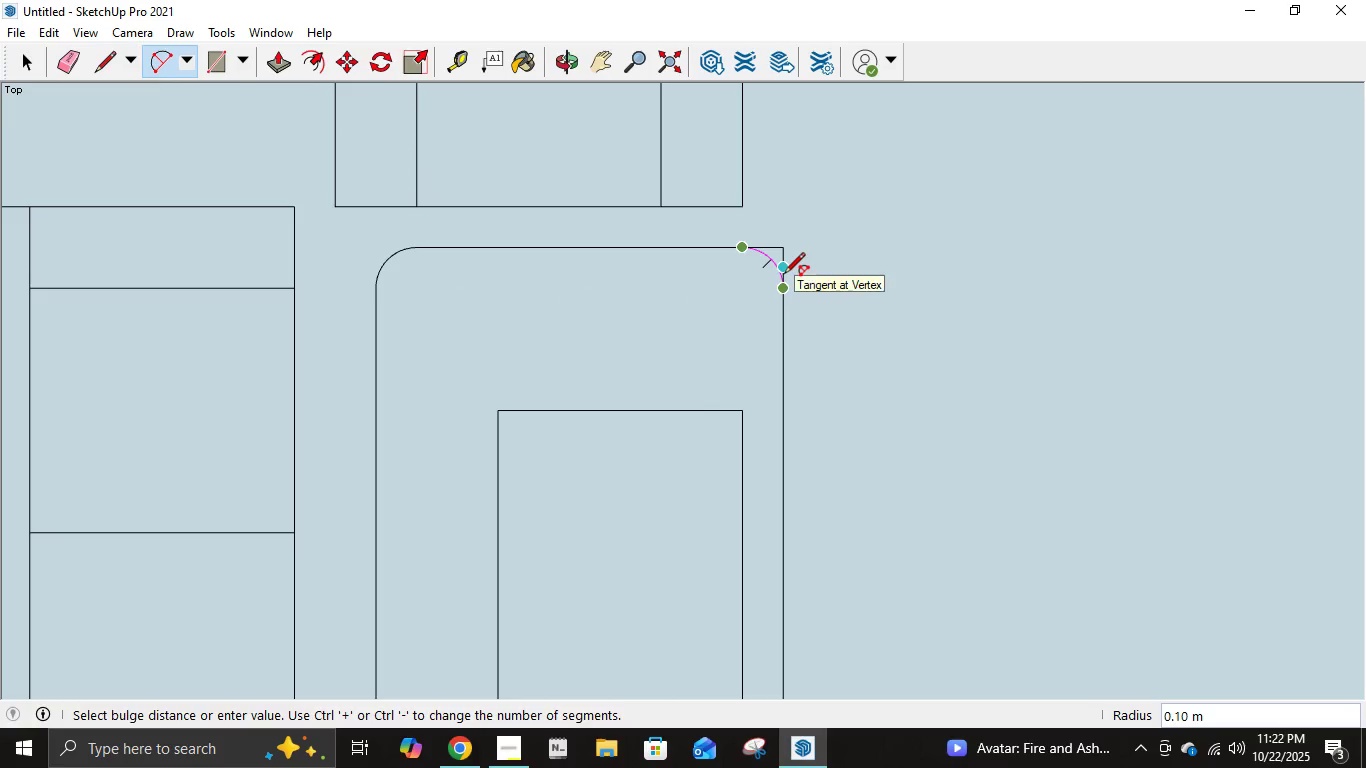 
left_click([784, 275])
 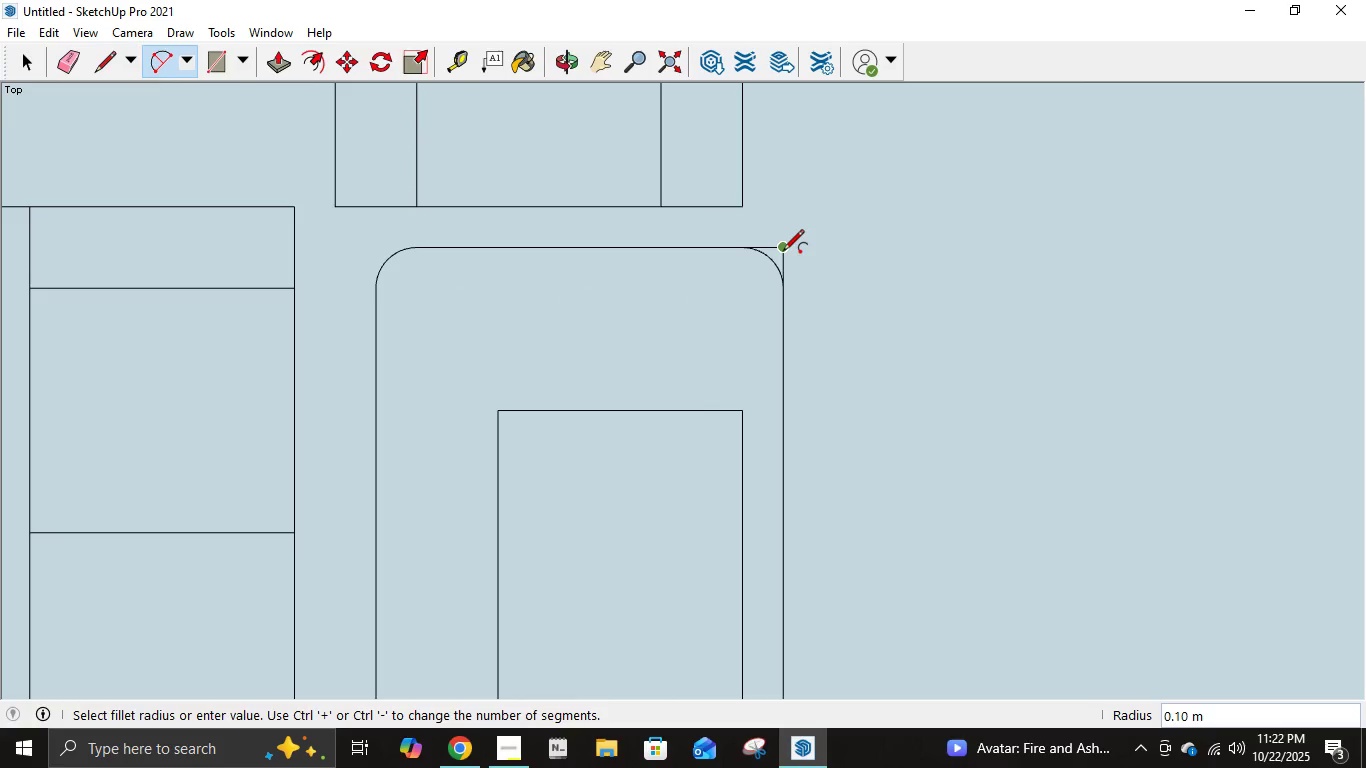 
key(E)
 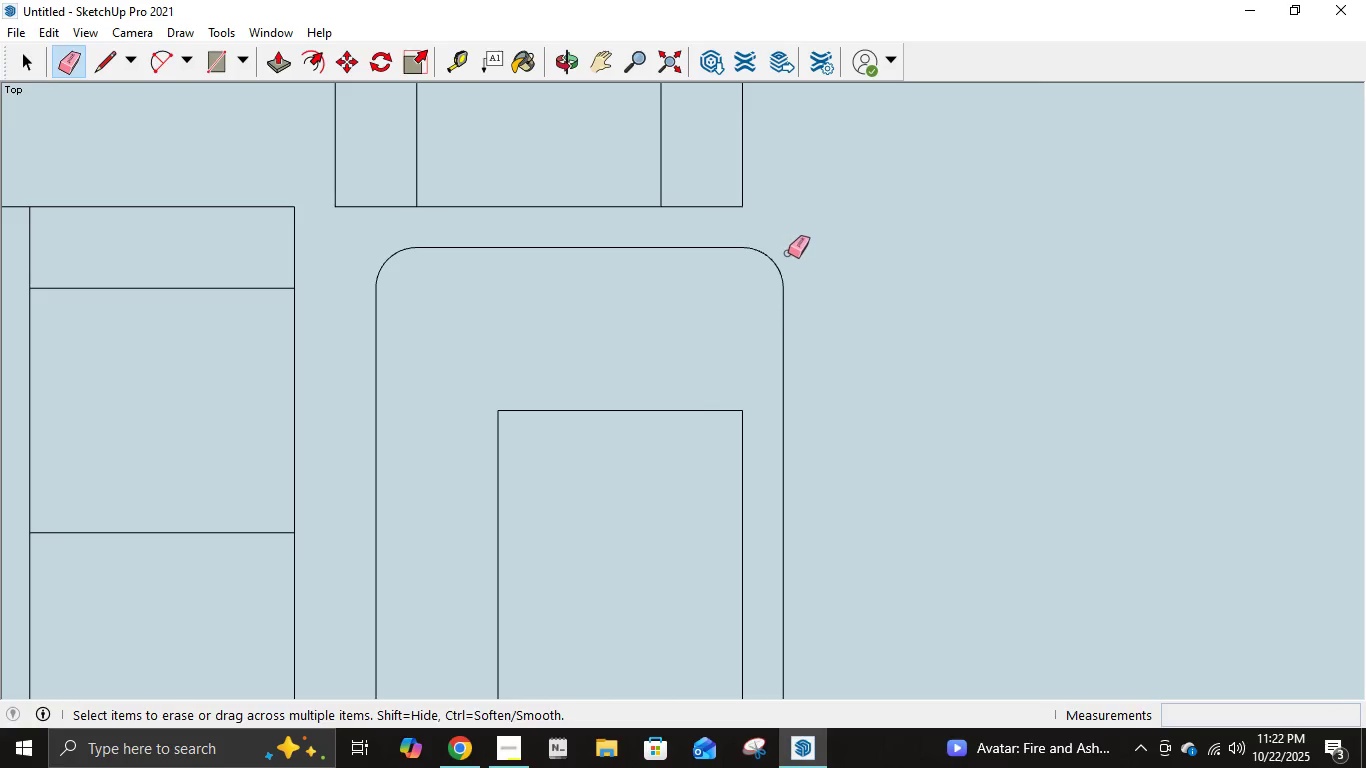 
scroll: coordinate [792, 396], scroll_direction: down, amount: 13.0
 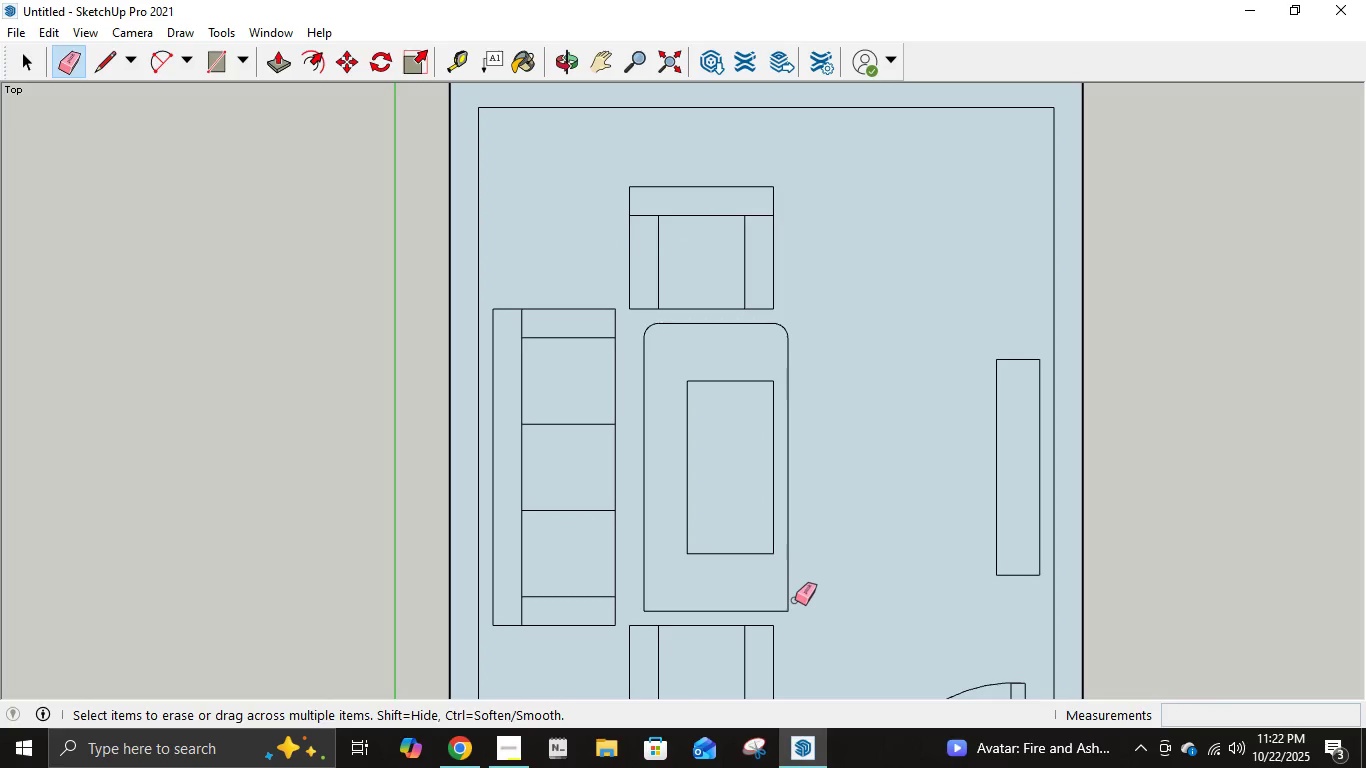 
scroll: coordinate [779, 604], scroll_direction: up, amount: 21.0
 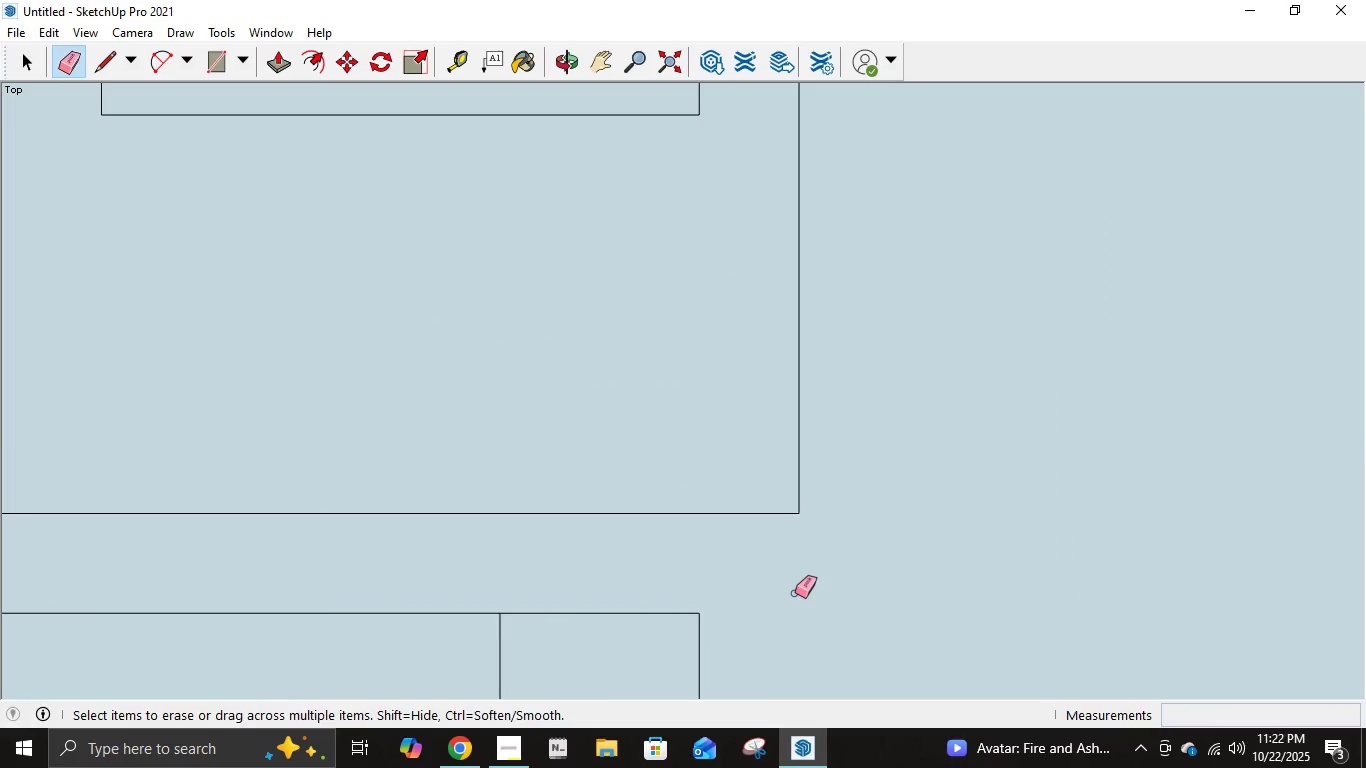 
key(L)
 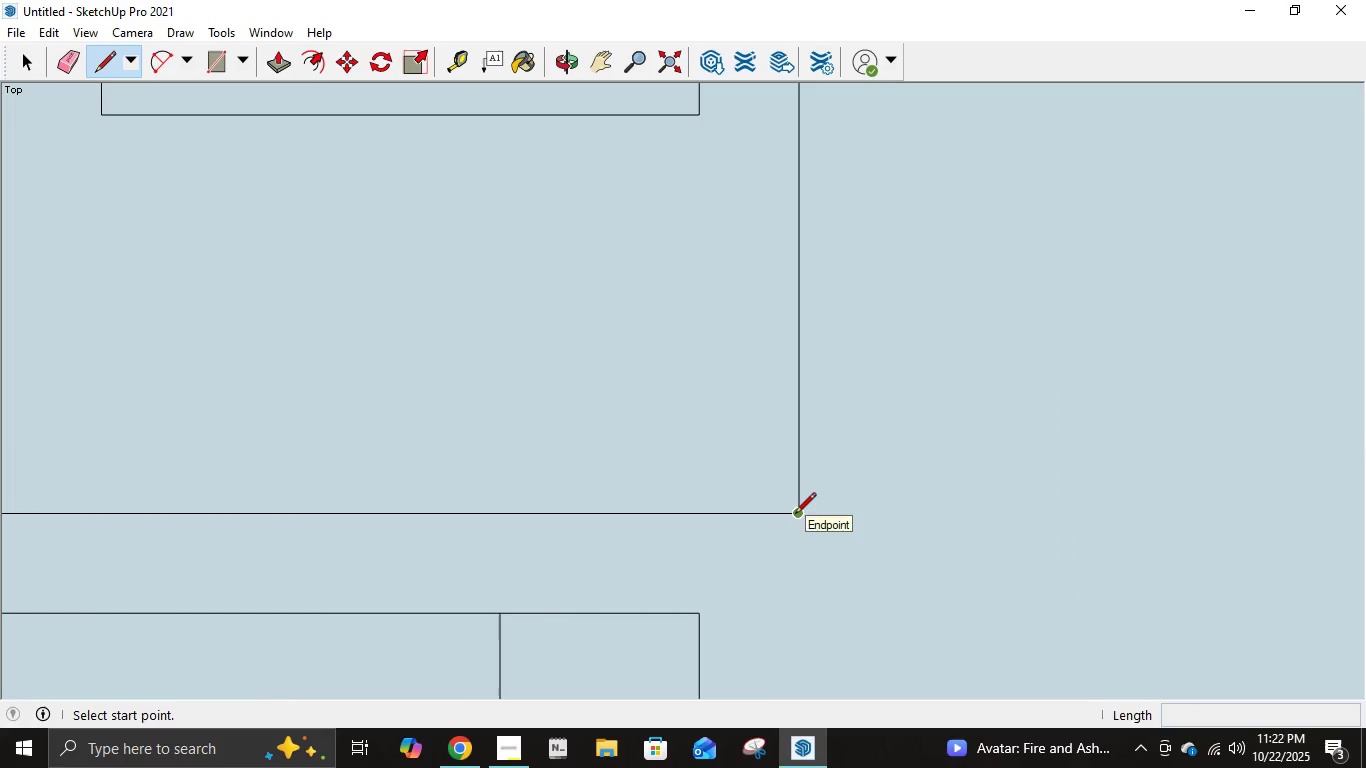 
left_click([795, 515])
 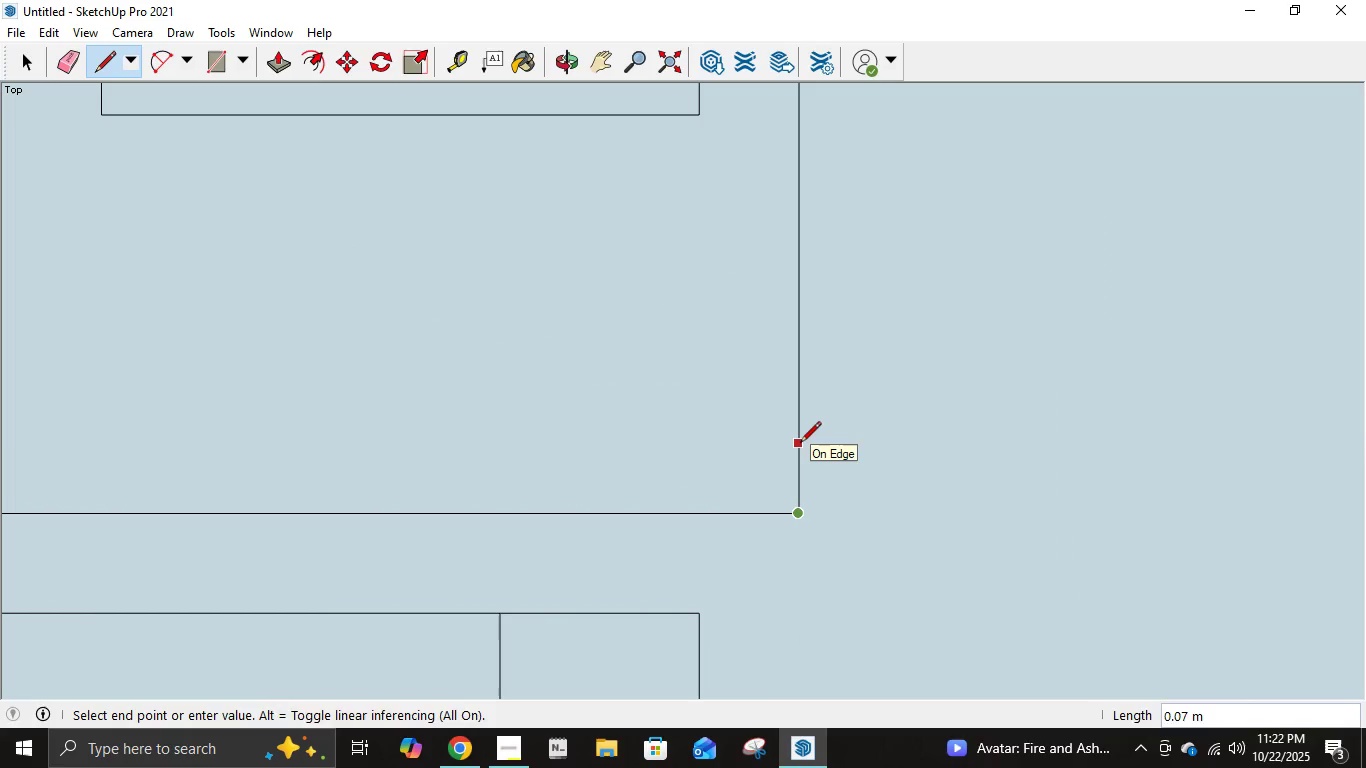 
key(Numpad1)
 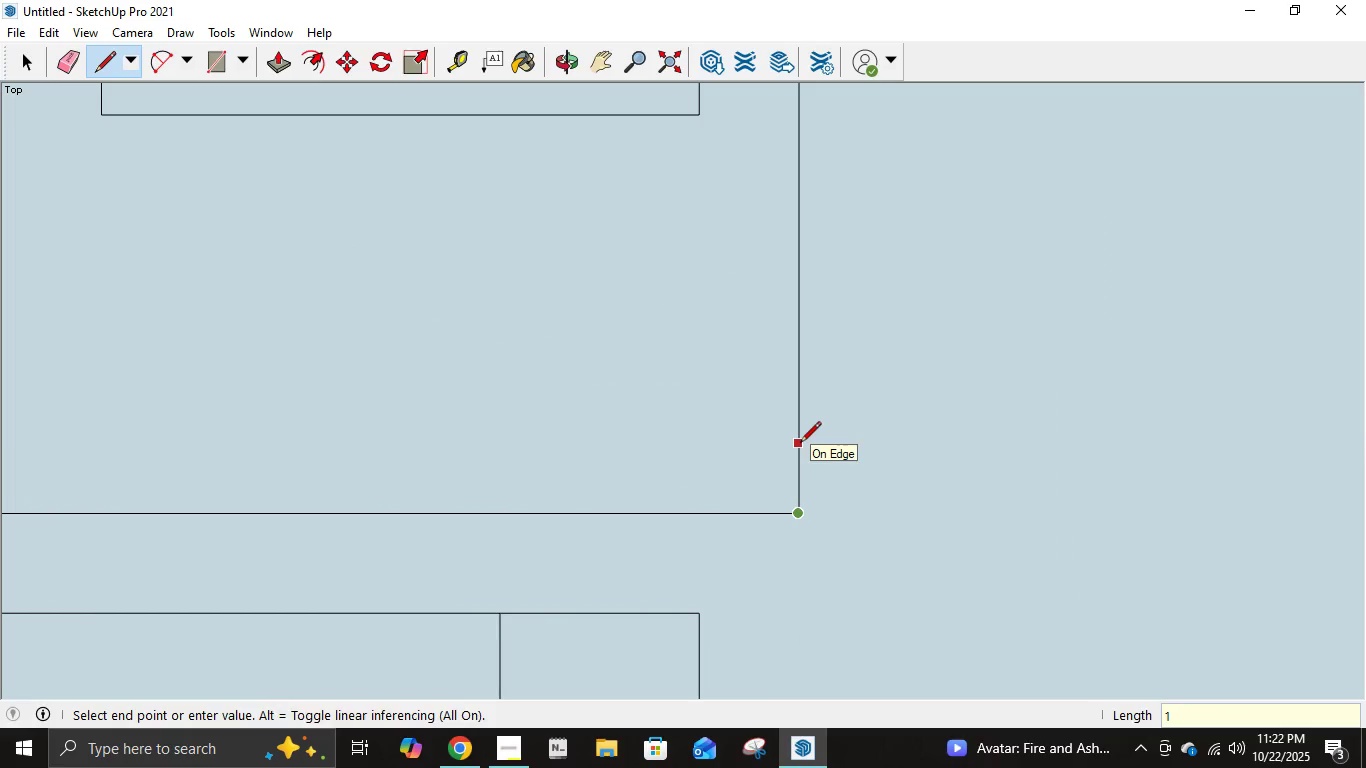 
key(Backspace)
 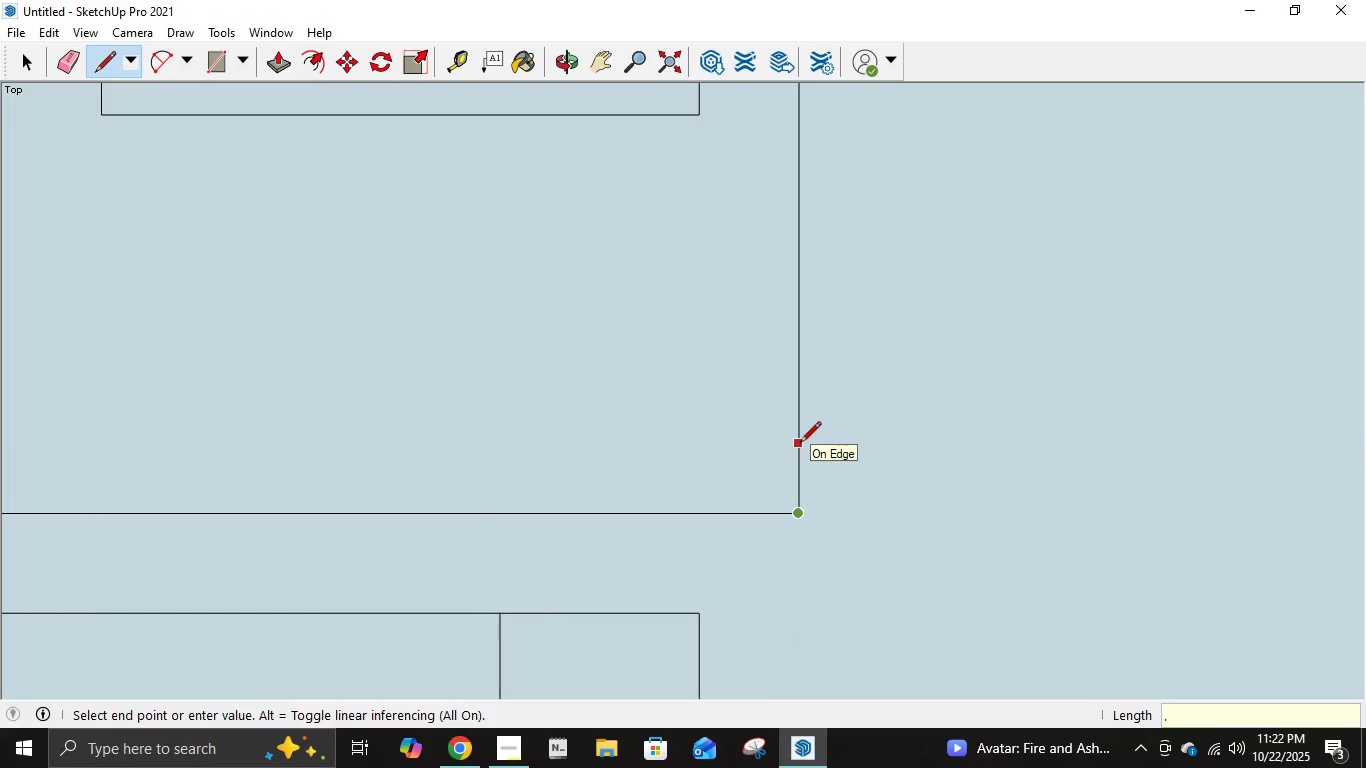 
key(NumpadDecimal)
 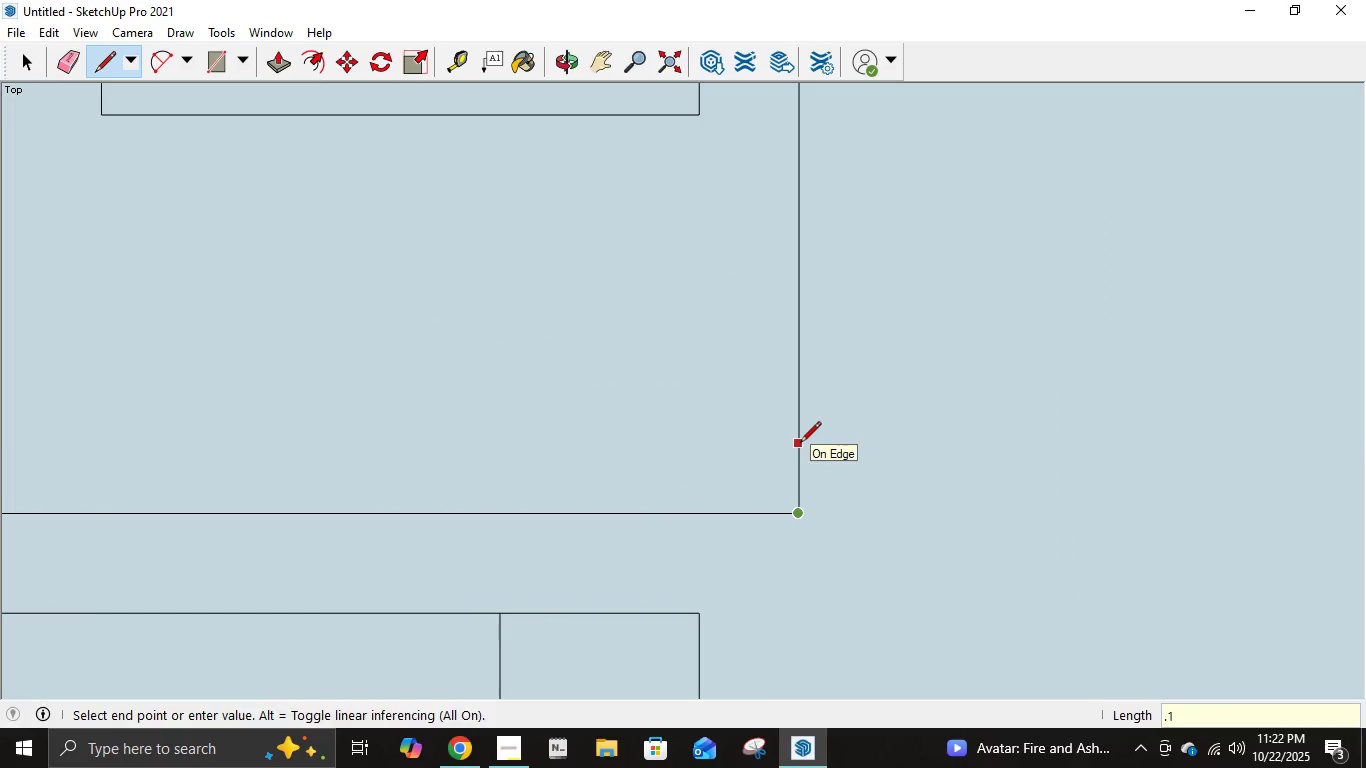 
key(Numpad1)
 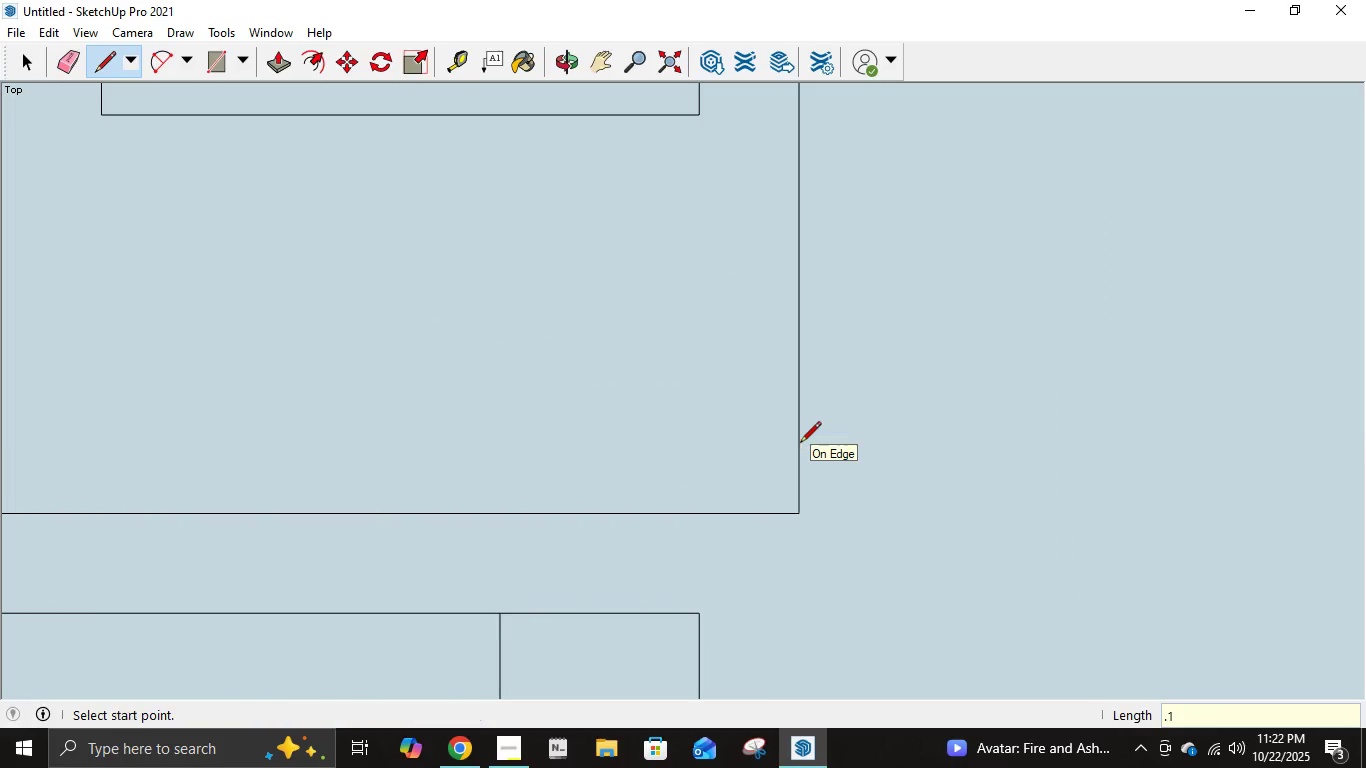 
key(NumpadEnter)
 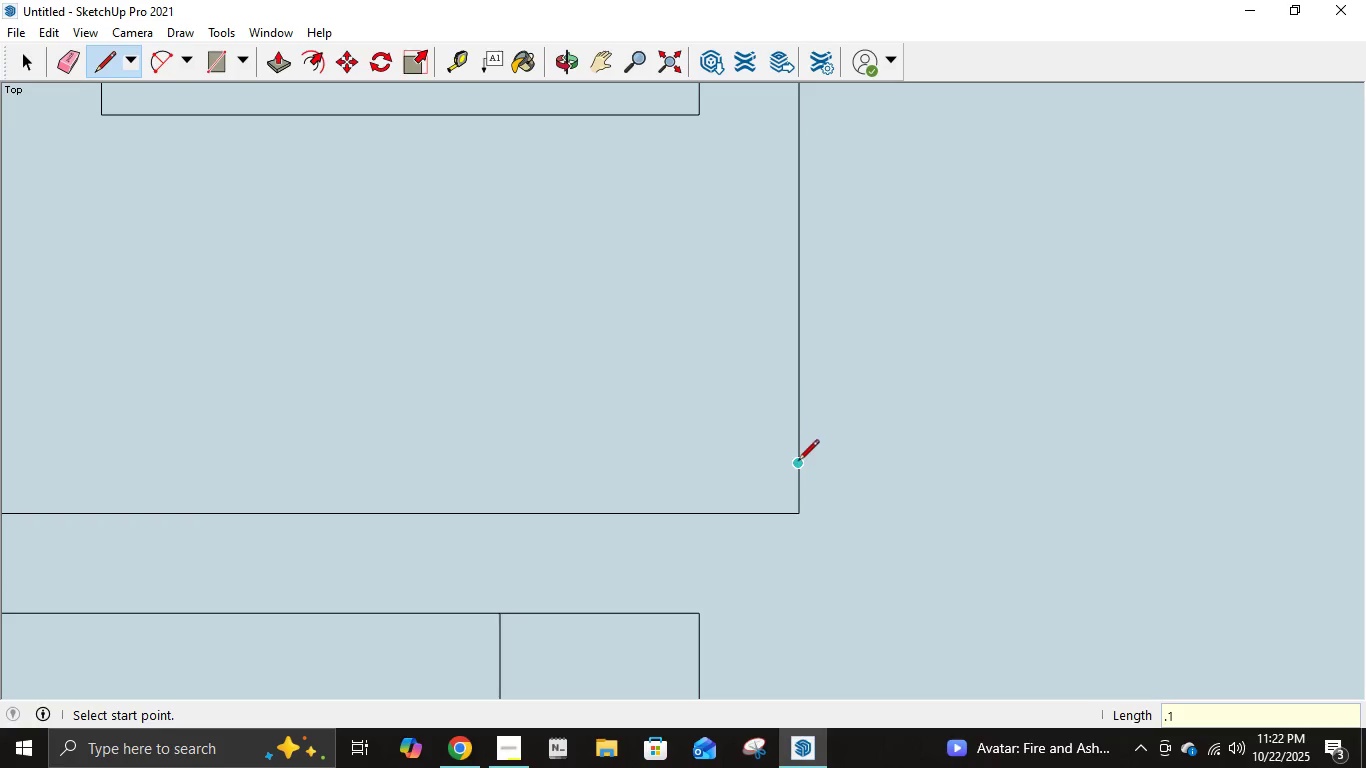 
left_click([798, 464])
 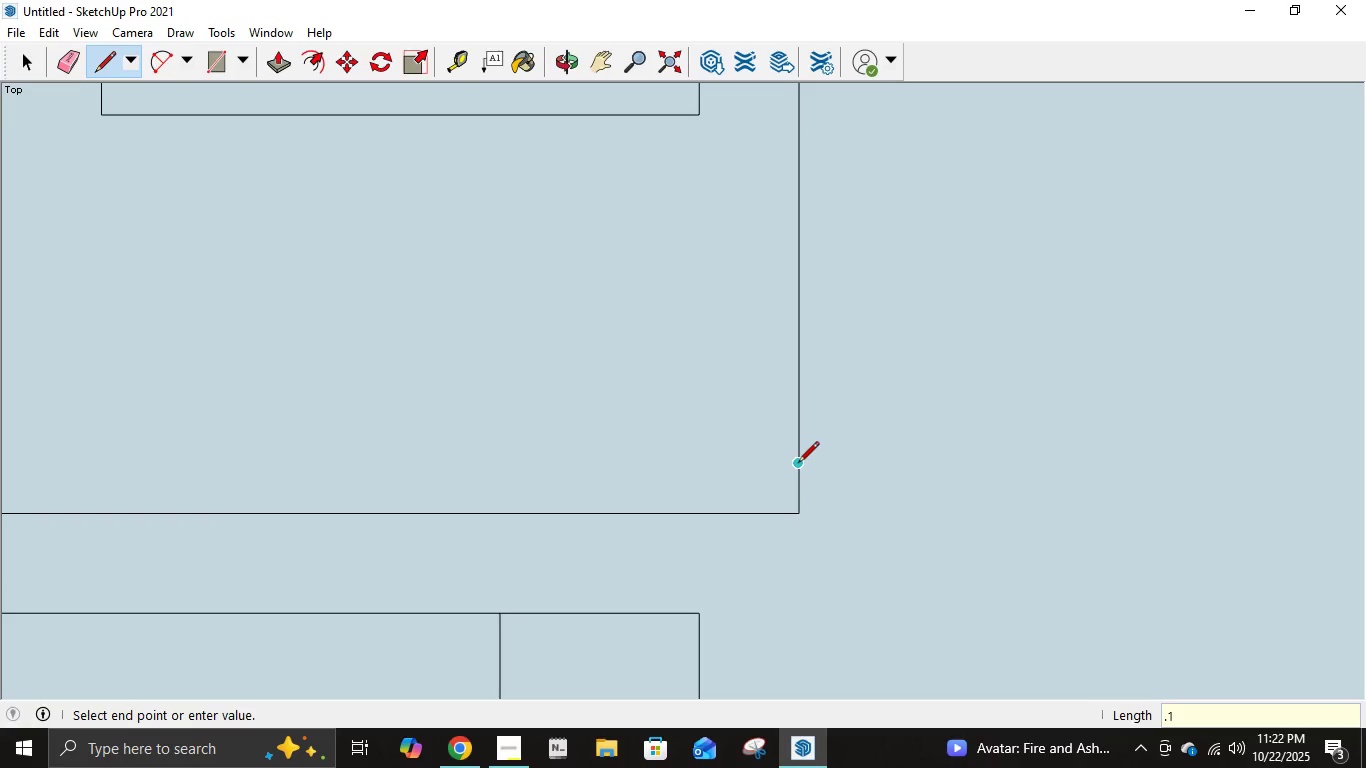 
key(Escape)
 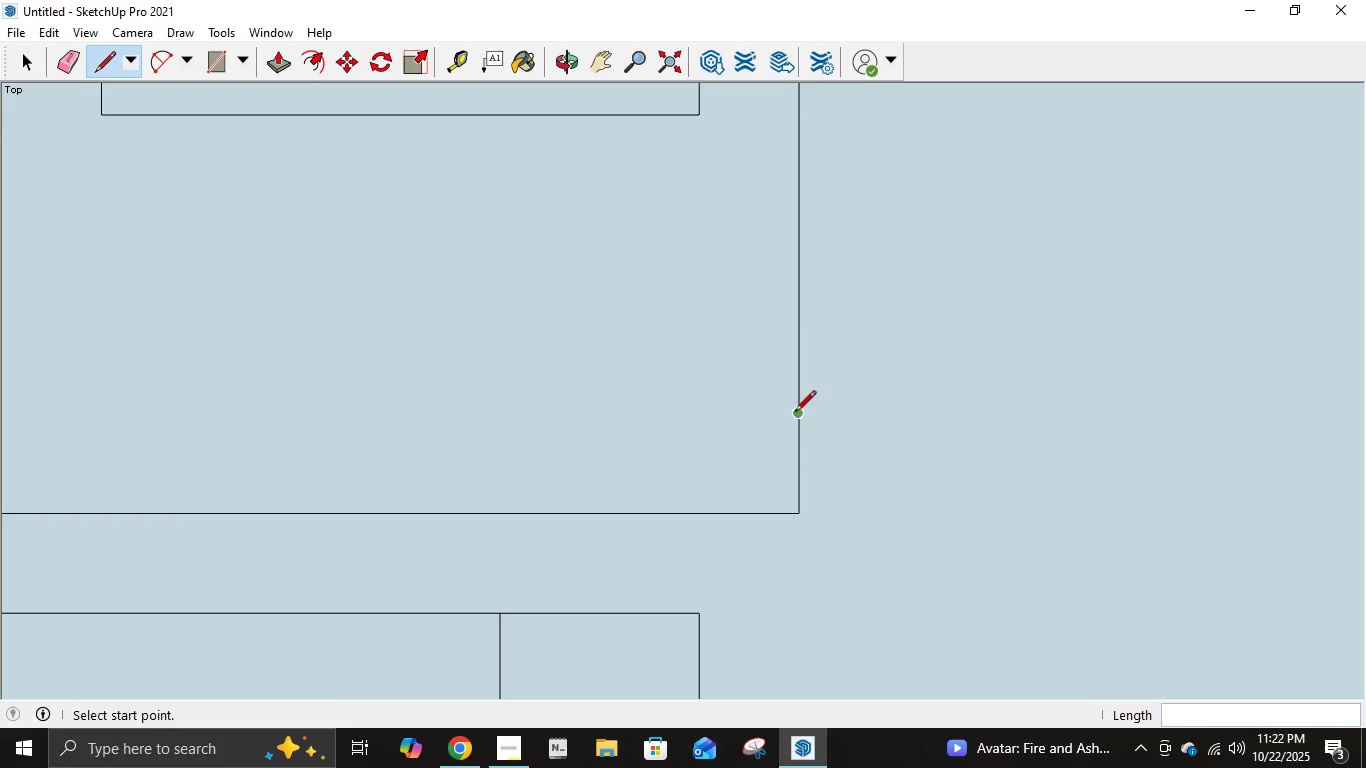 
left_click([794, 417])
 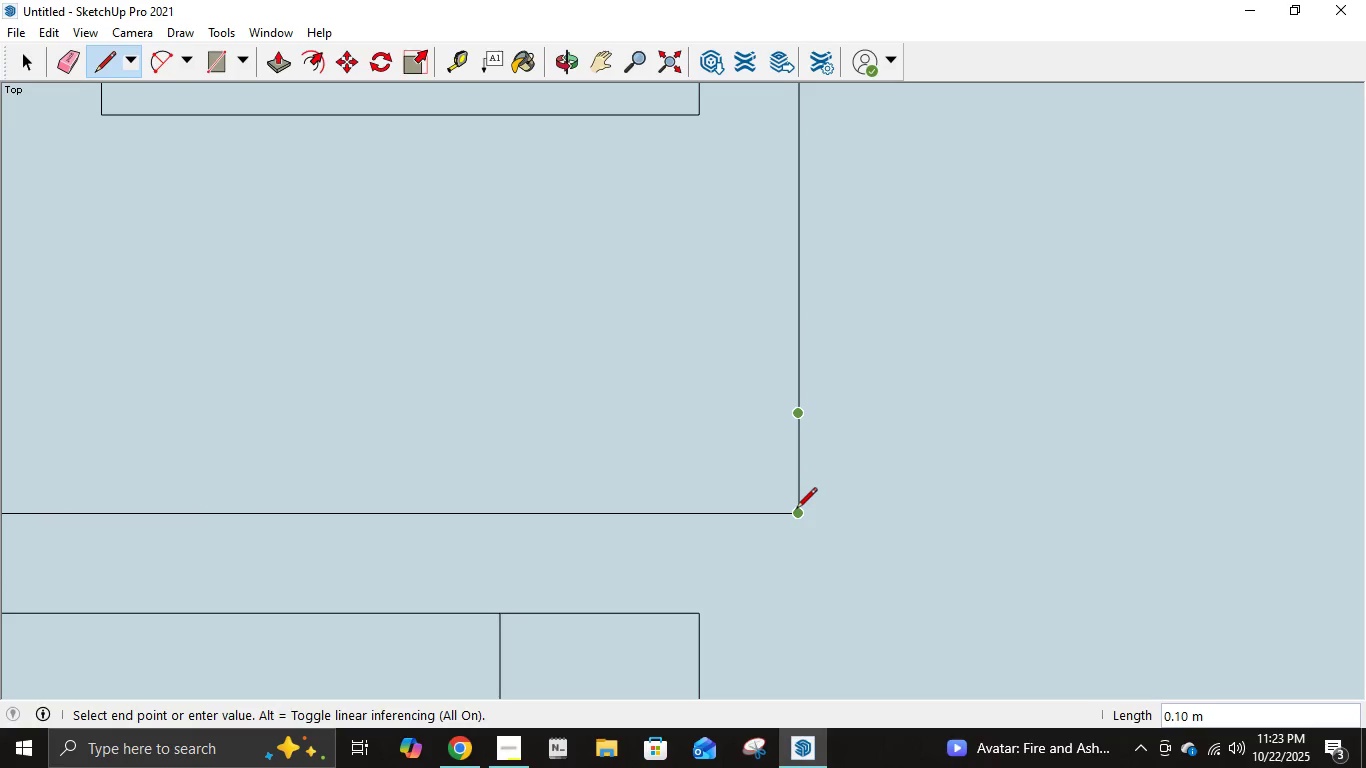 
key(Escape)
 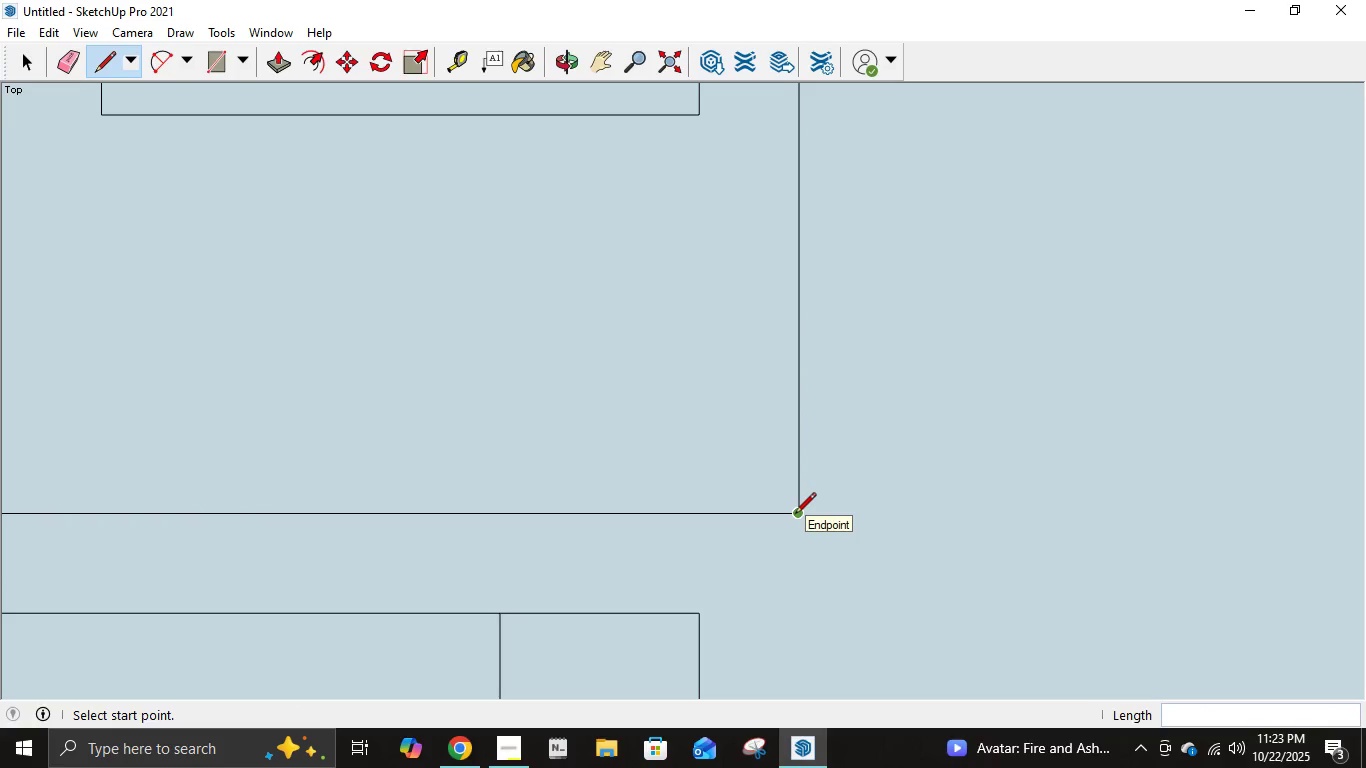 
left_click([795, 515])
 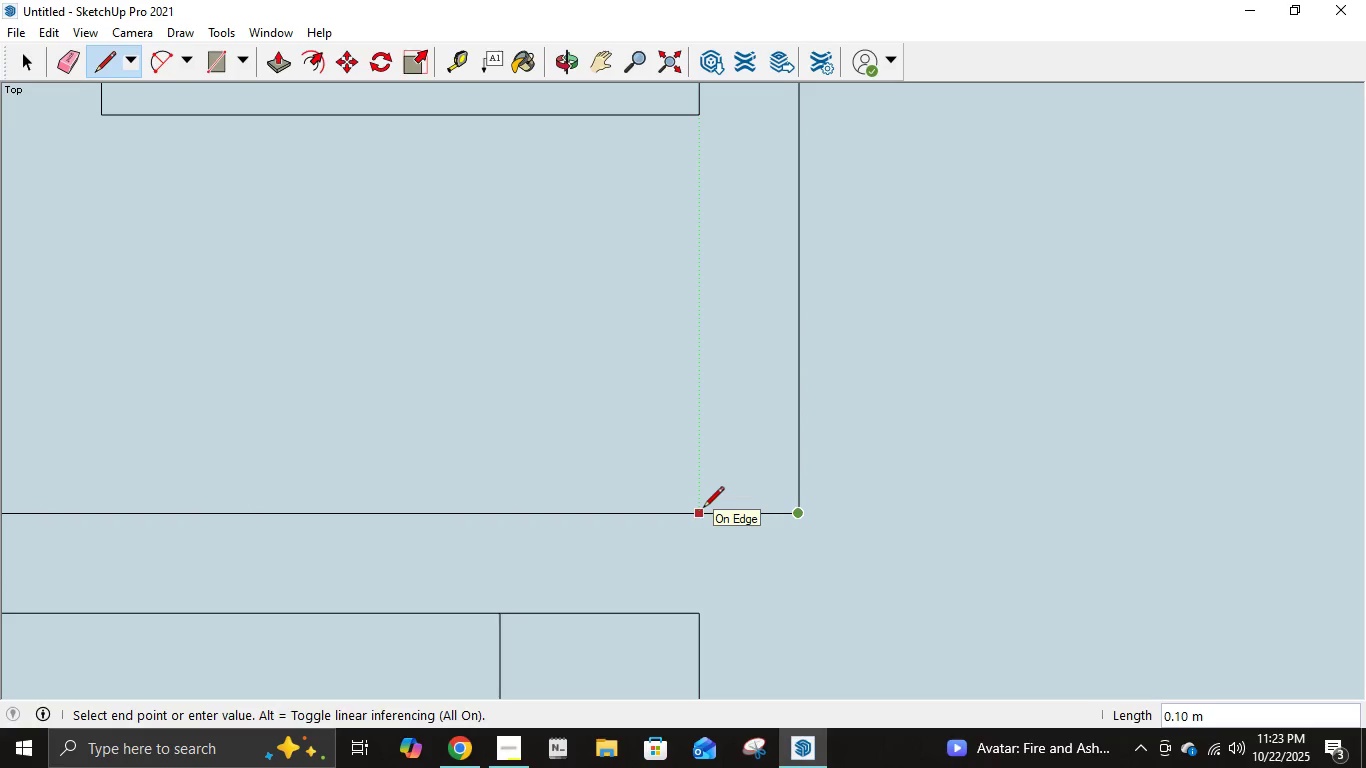 
left_click([703, 509])
 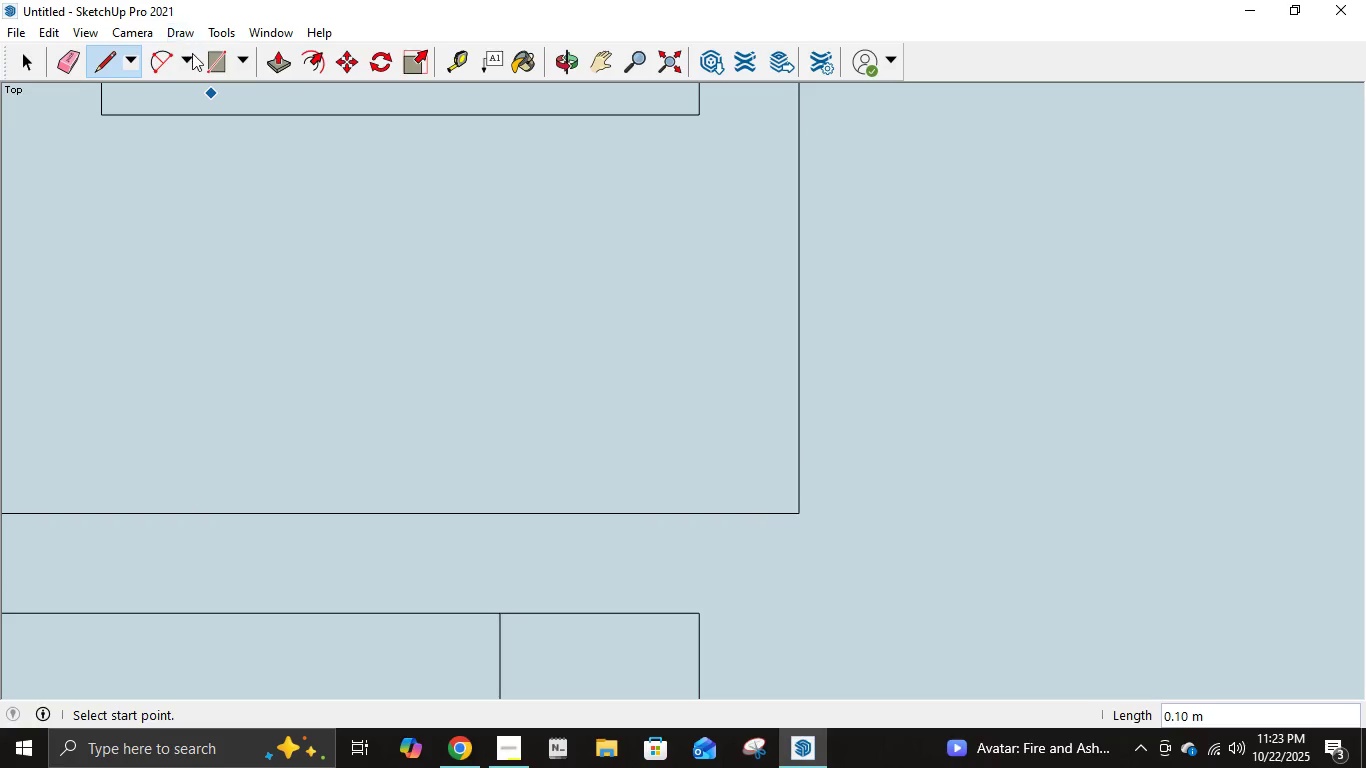 
left_click([165, 63])
 